 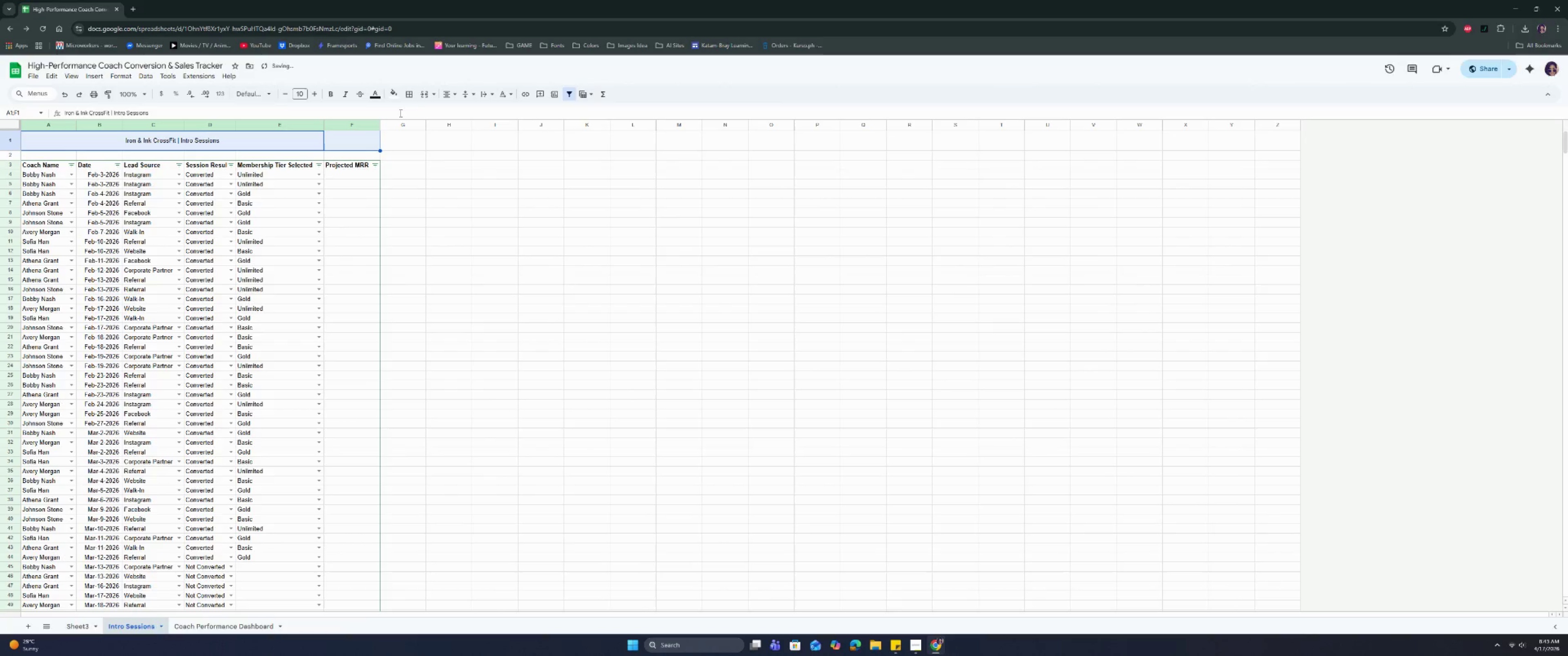 
left_click([421, 97])
 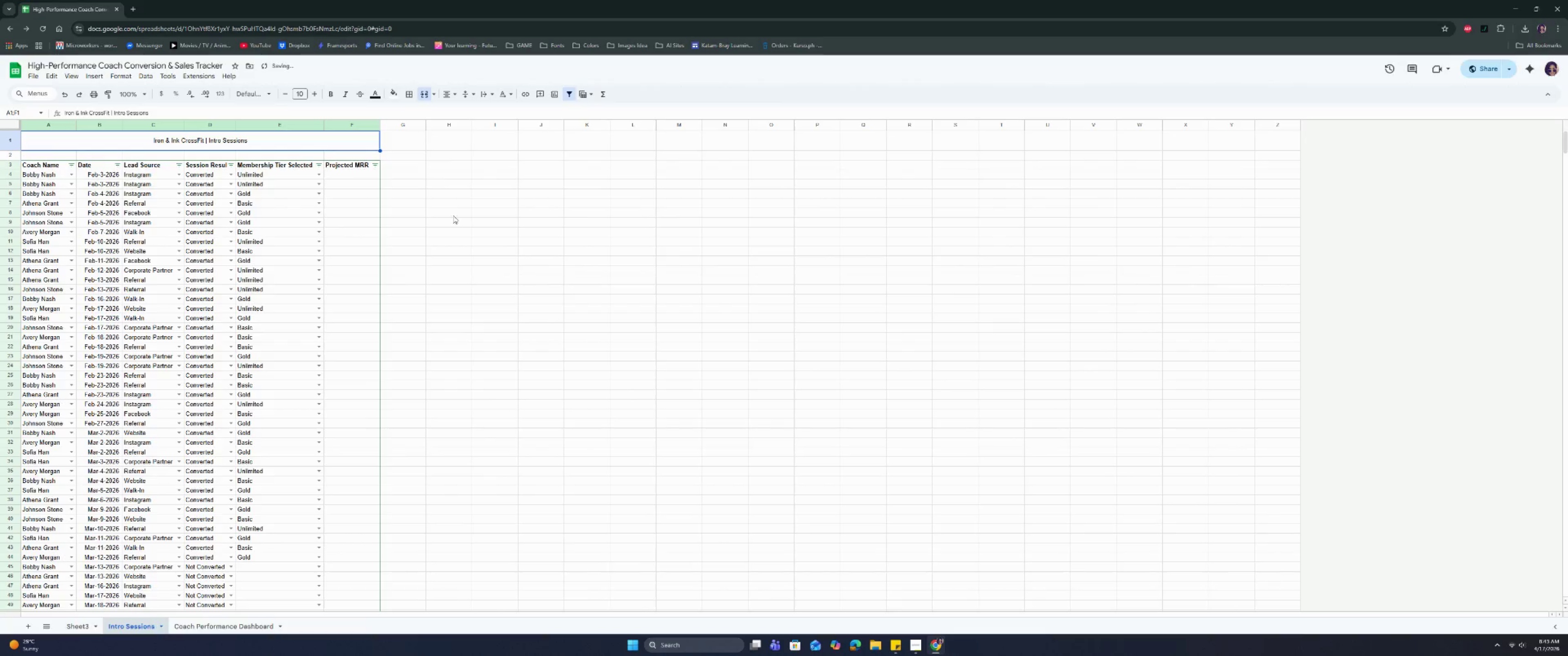 
left_click([459, 240])
 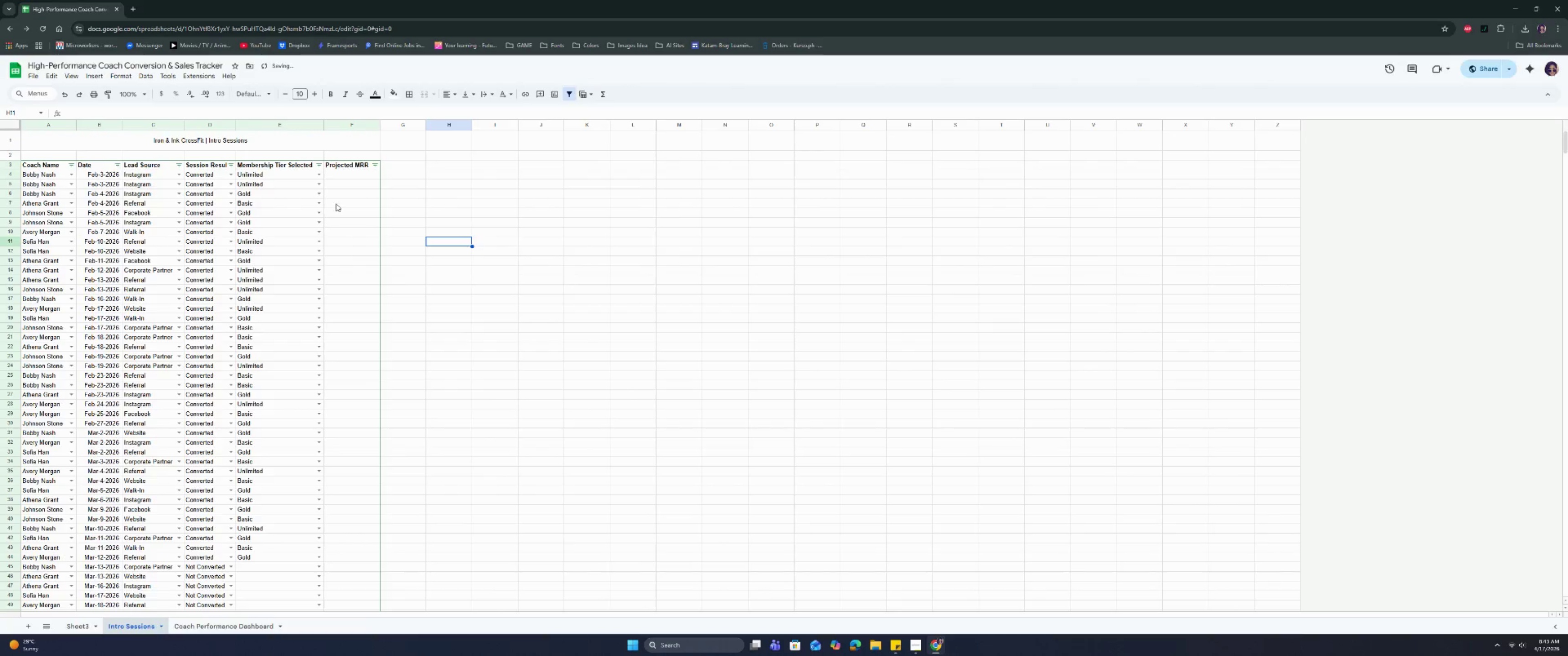 
left_click([295, 141])
 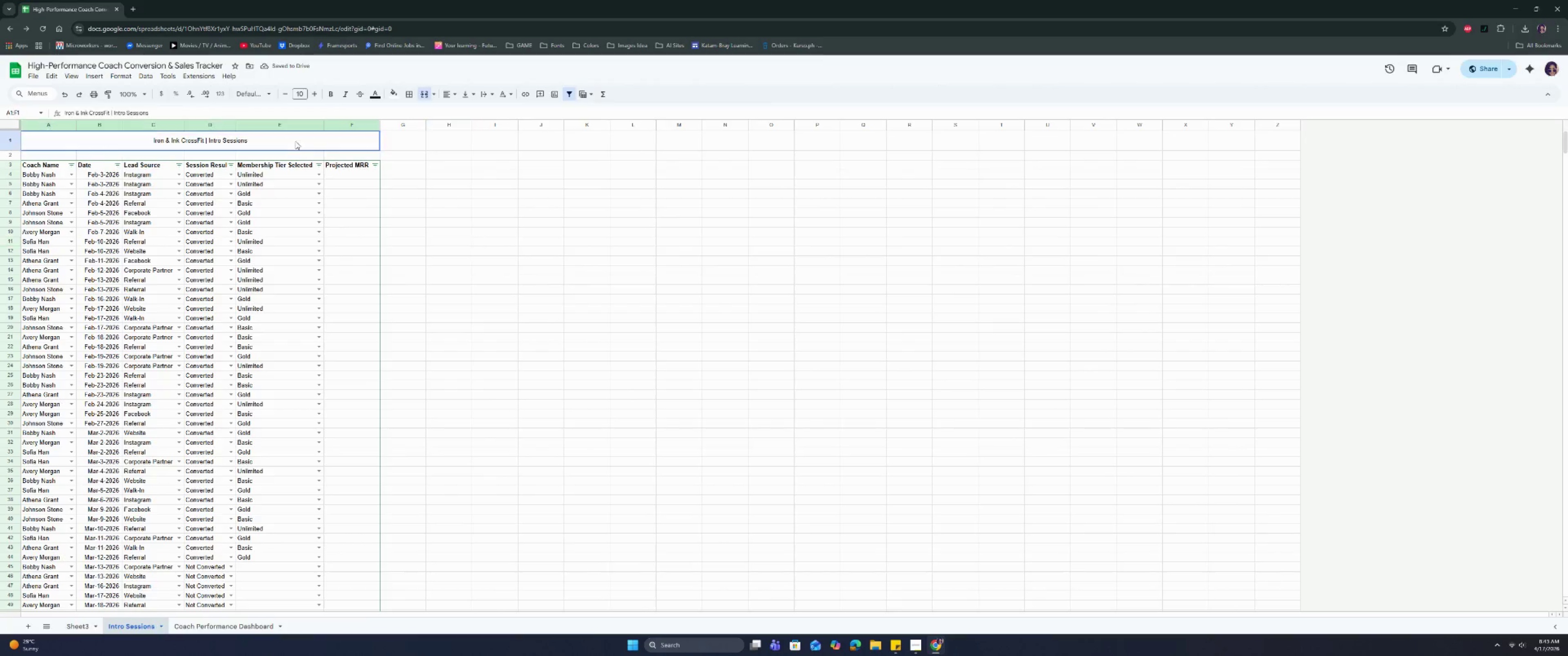 
key(Control+B)
 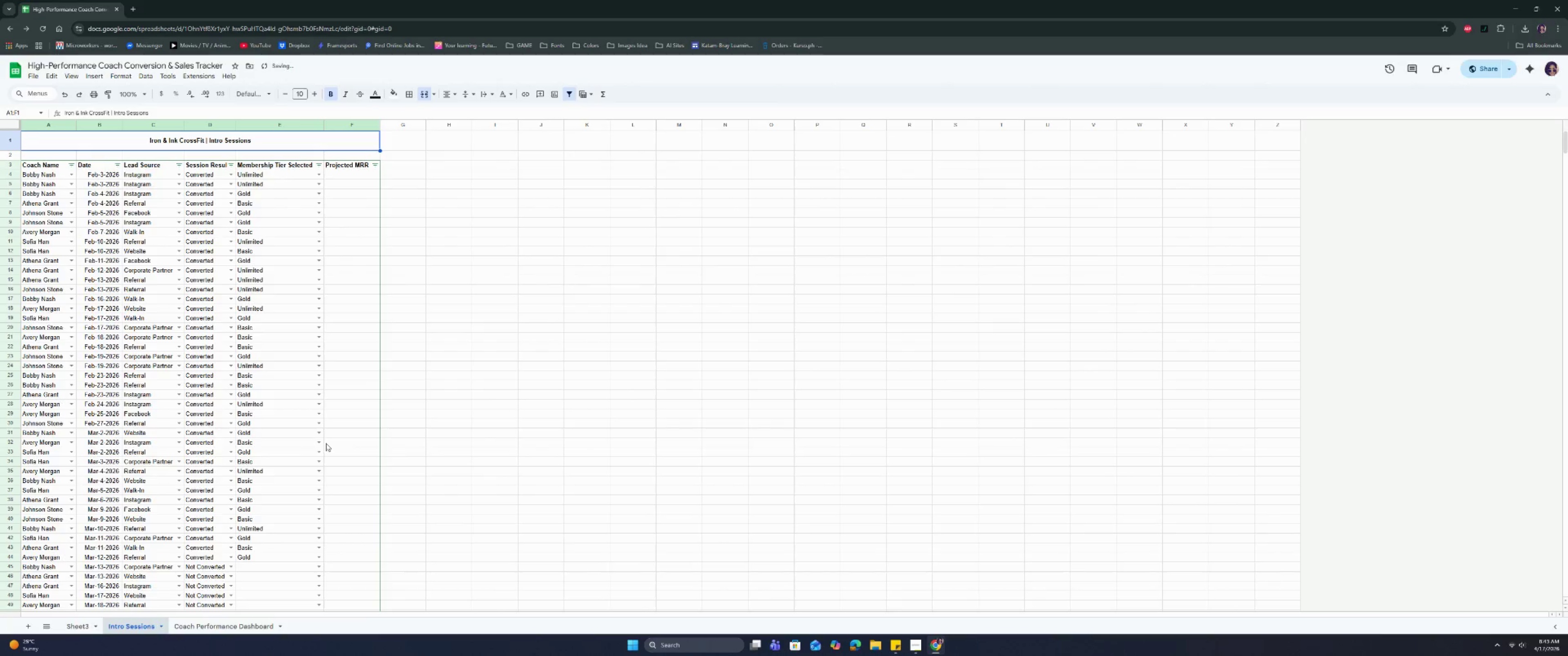 
left_click([455, 429])
 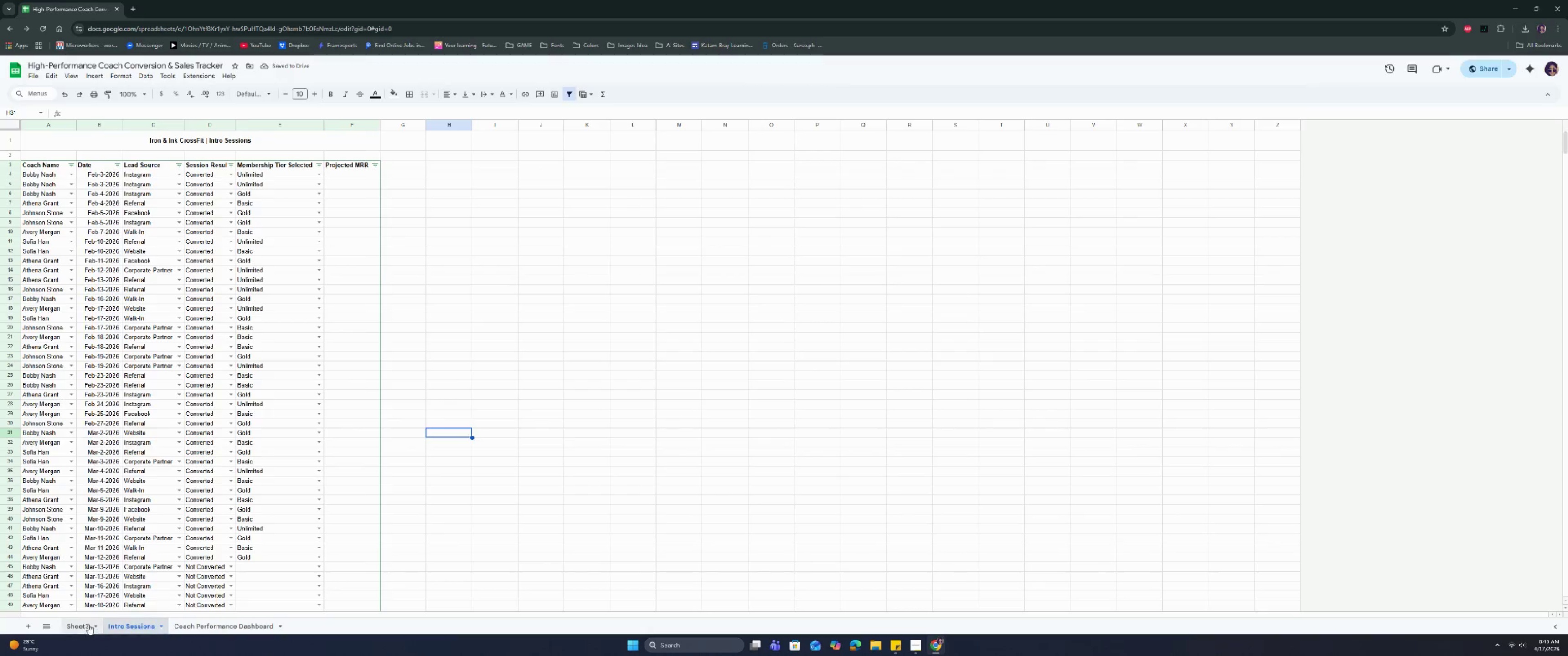 
left_click([82, 625])
 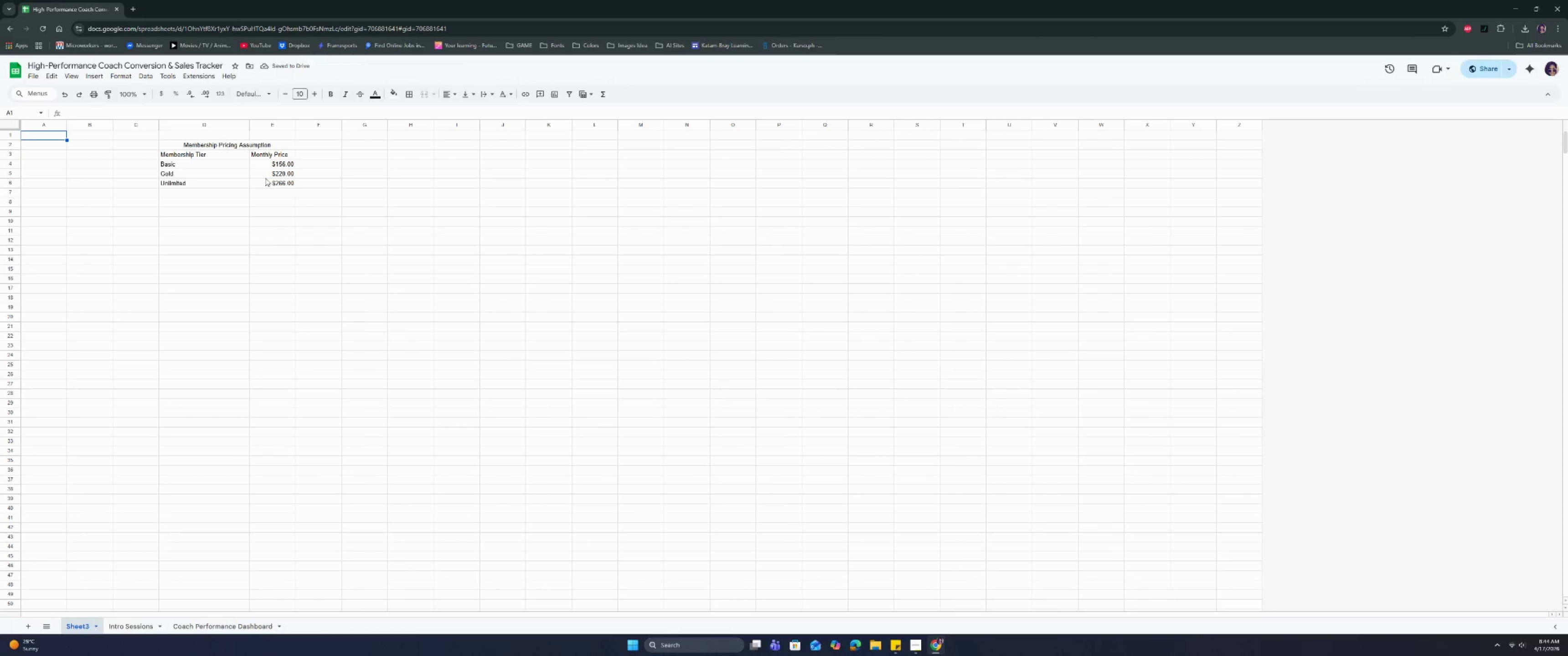 
left_click([223, 148])
 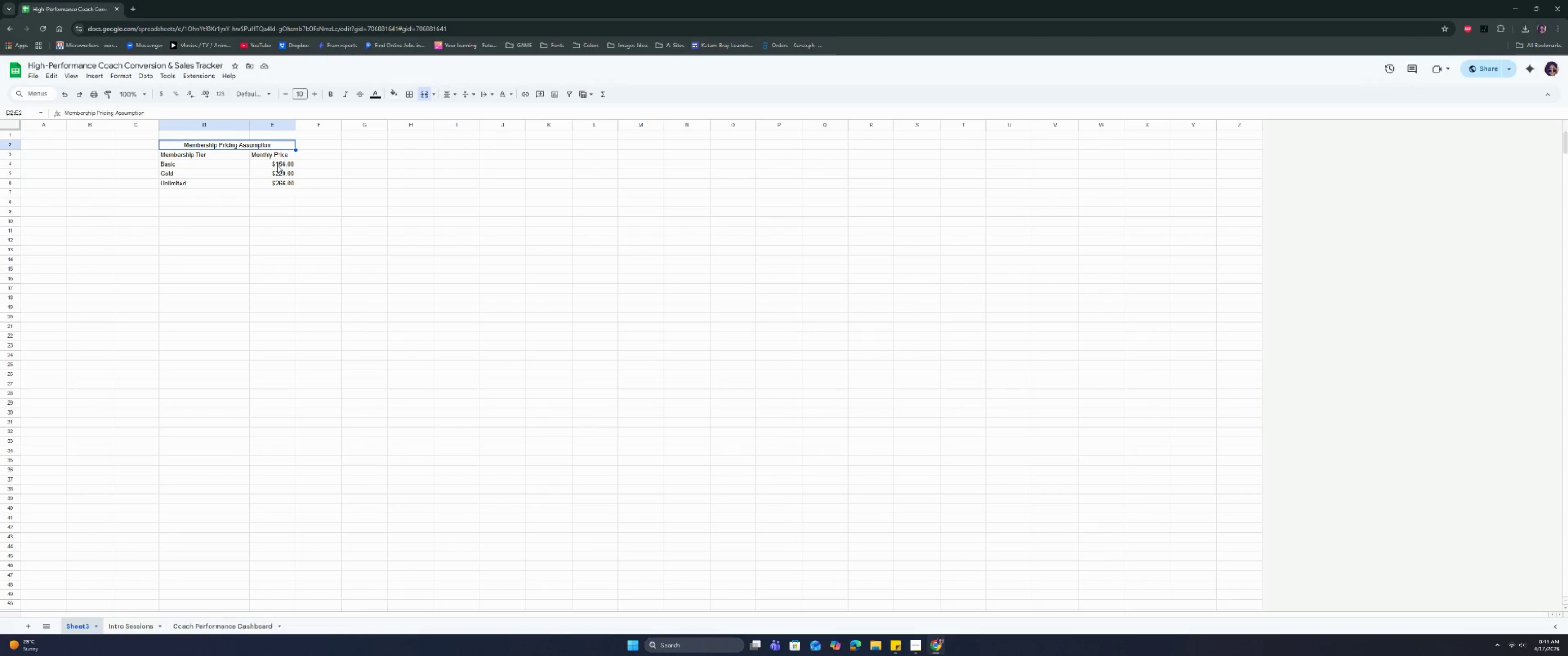 
wait(6.02)
 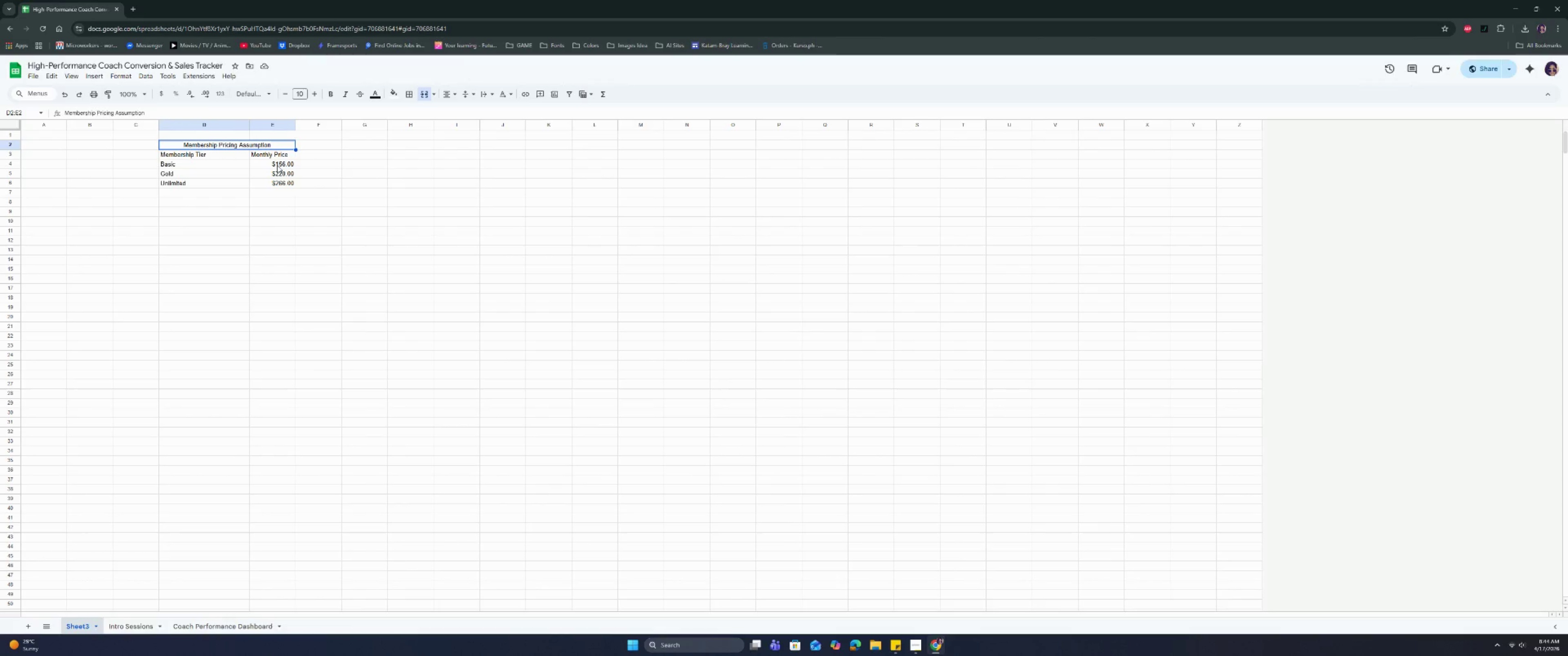 
left_click([273, 165])
 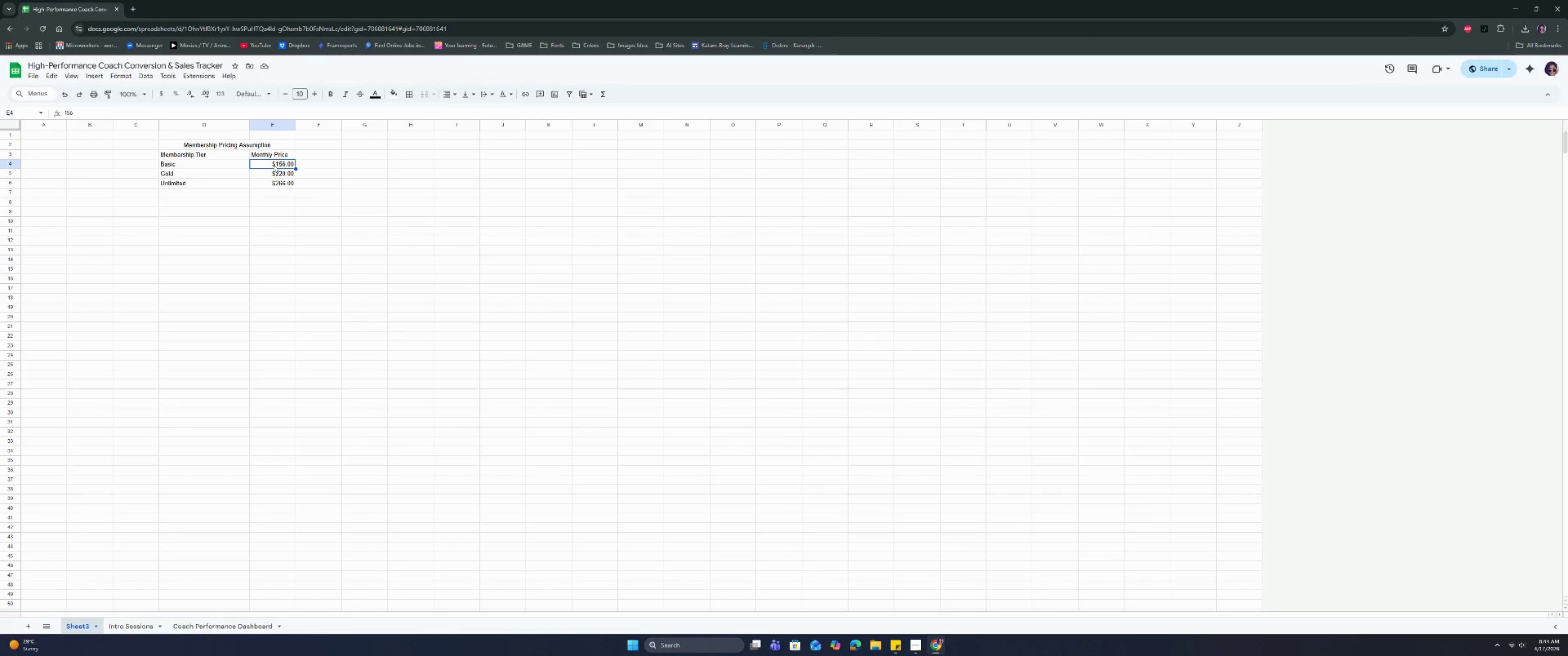 
type(159)
 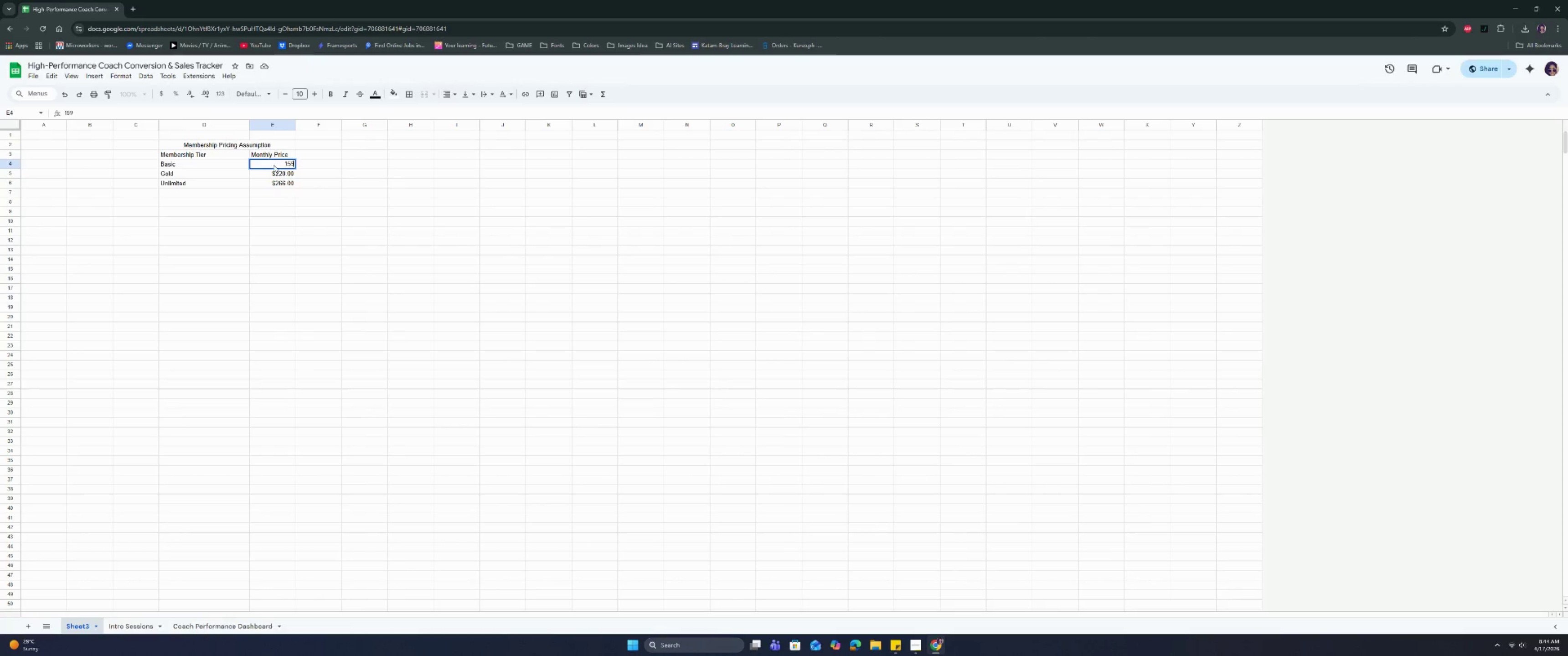 
key(Enter)
 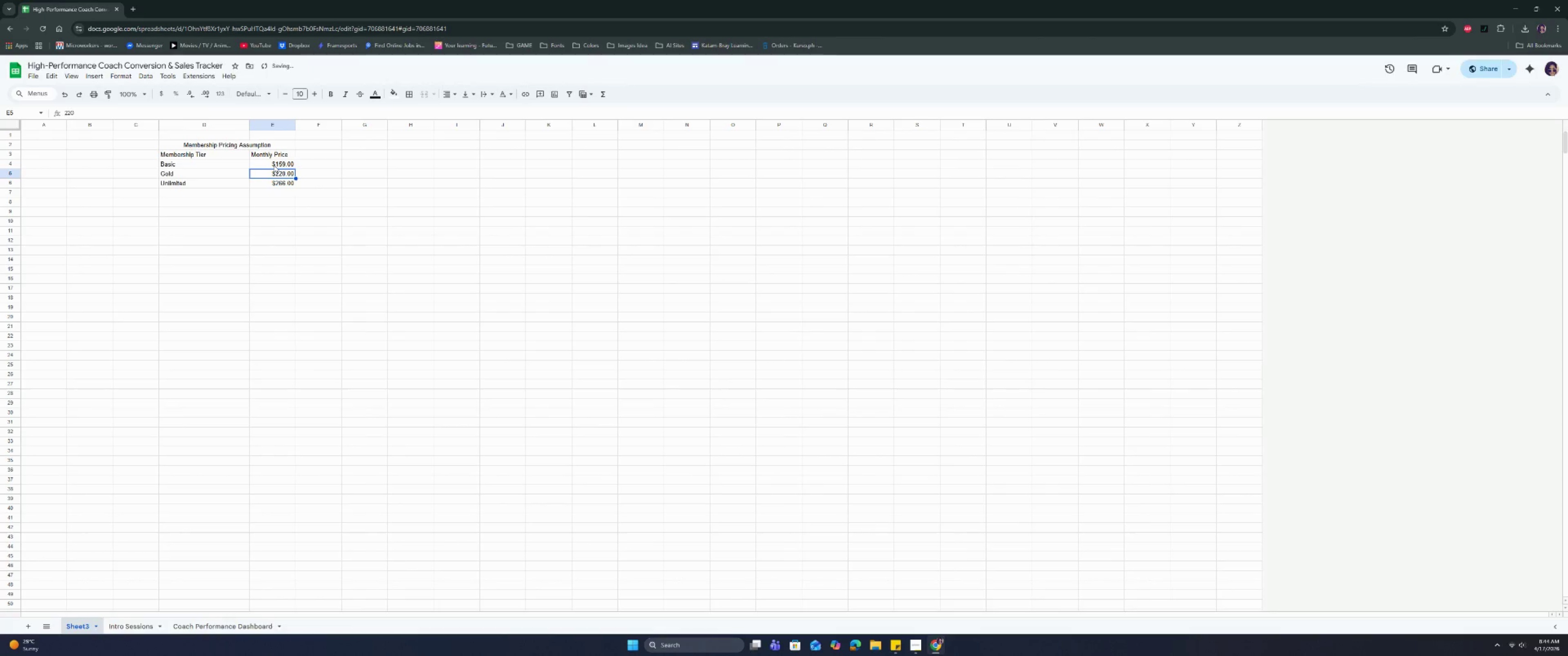 
type(219)
 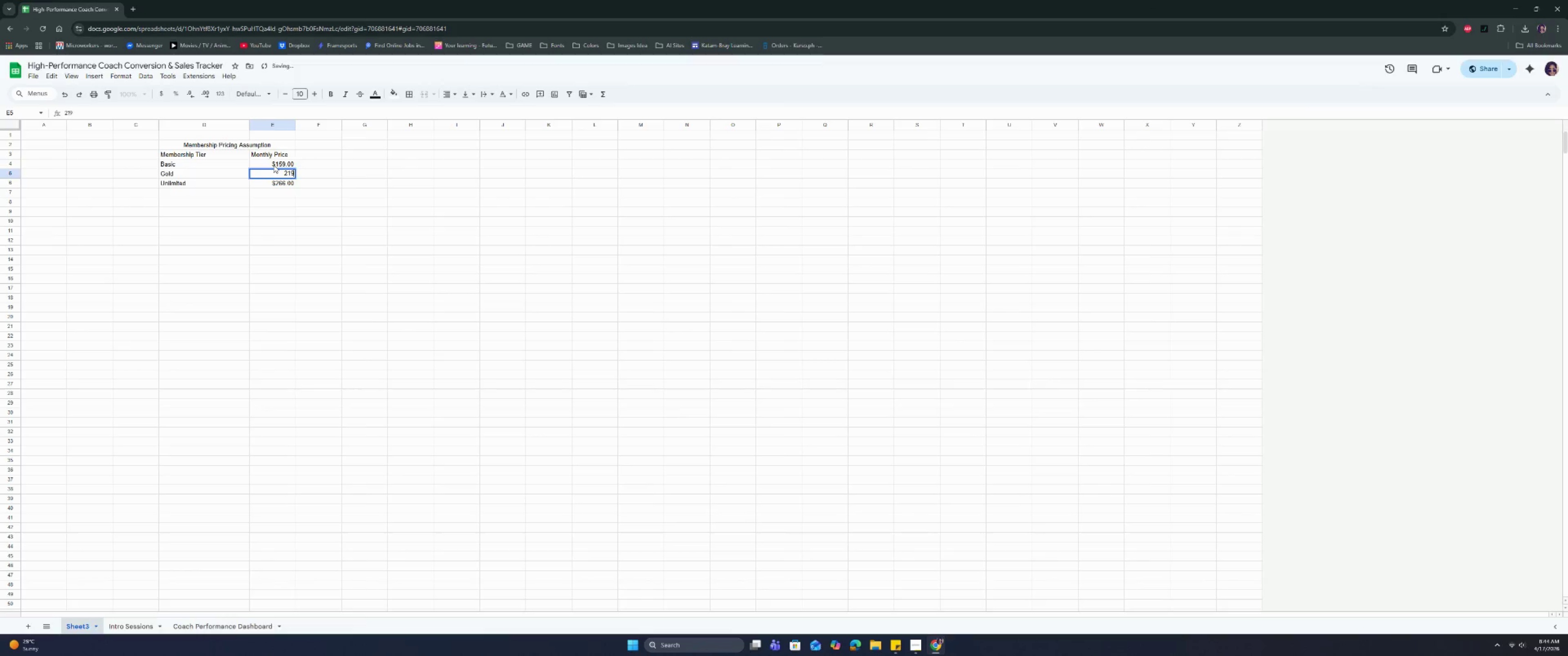 
key(Enter)
 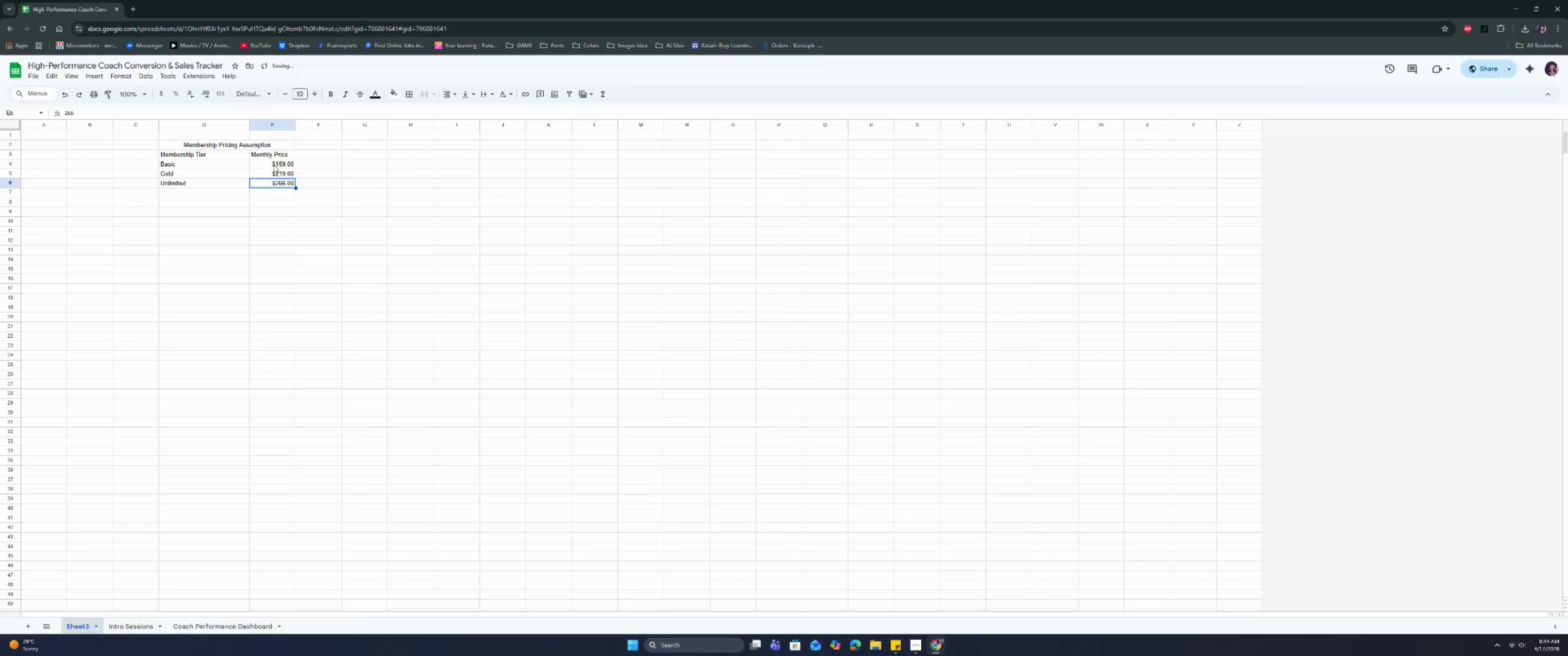 
type(279)
 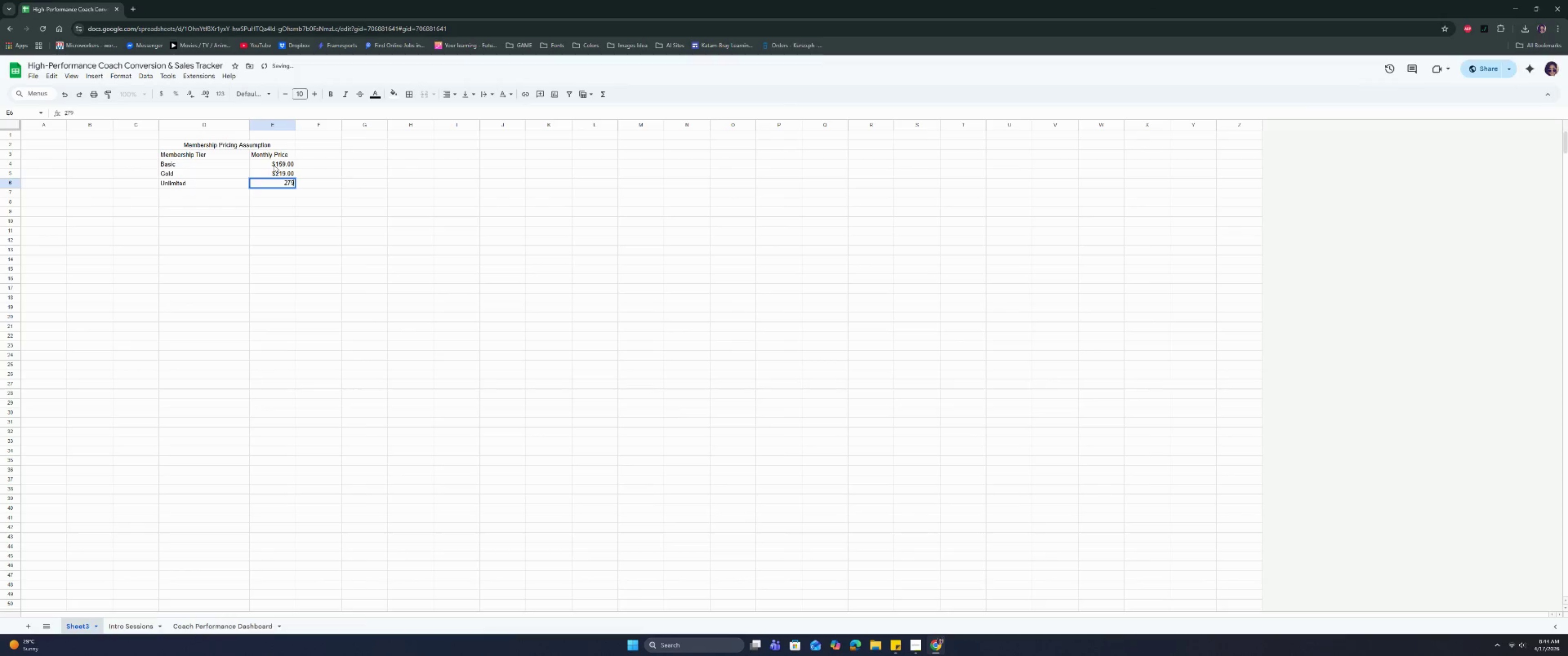 
key(Enter)
 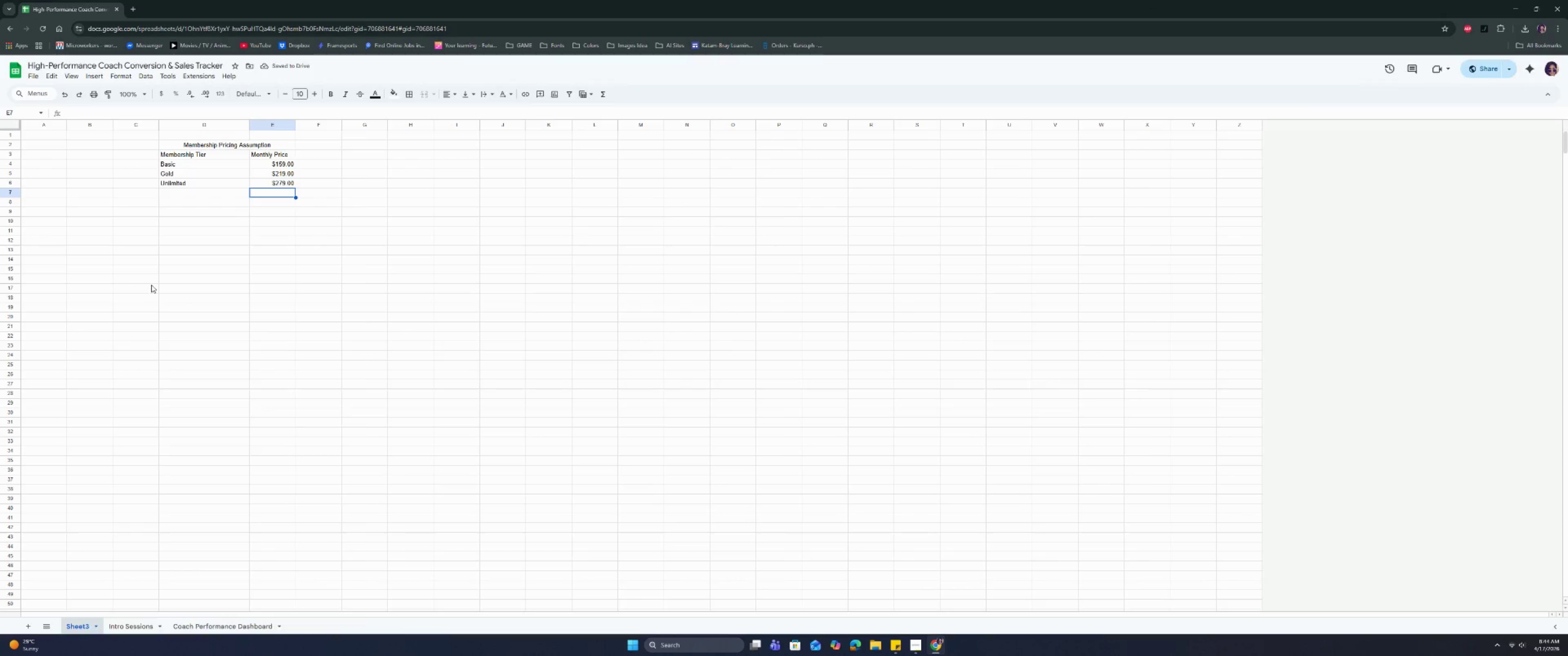 
wait(6.43)
 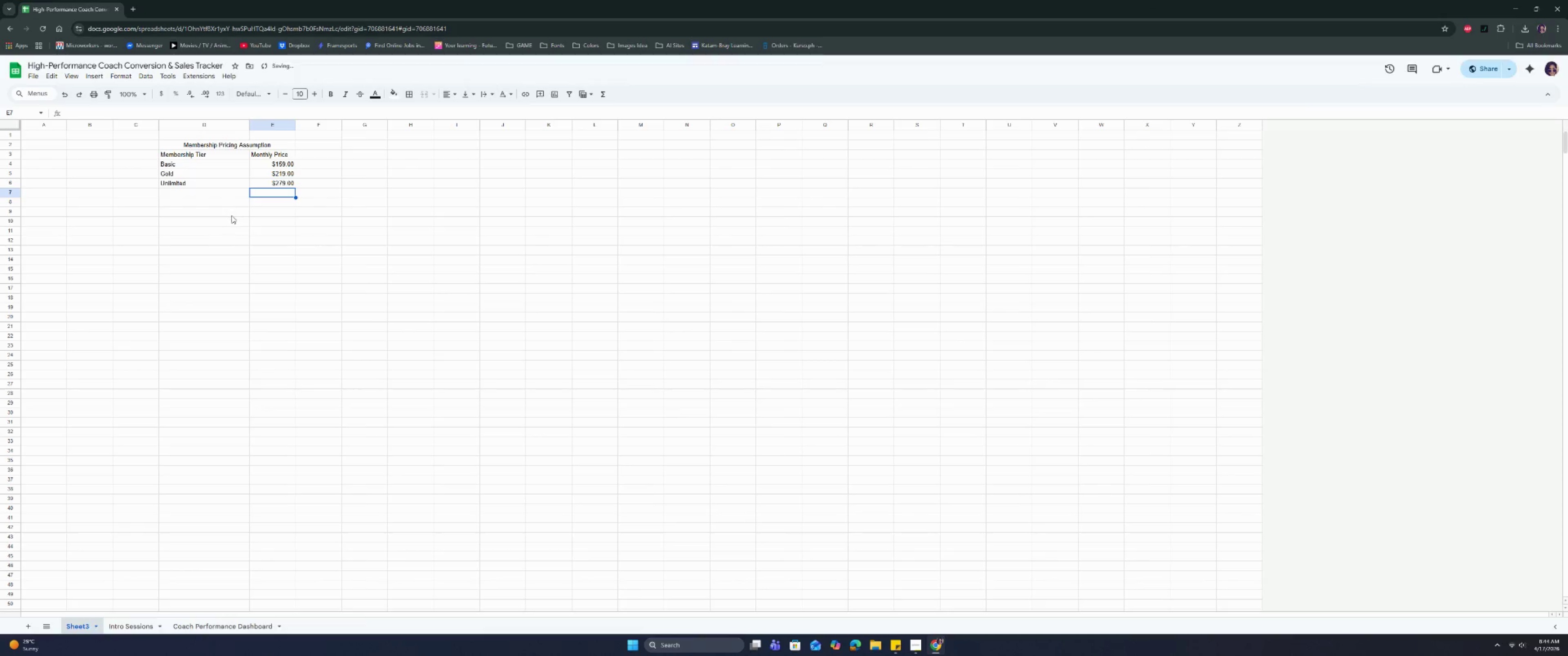 
left_click([226, 624])
 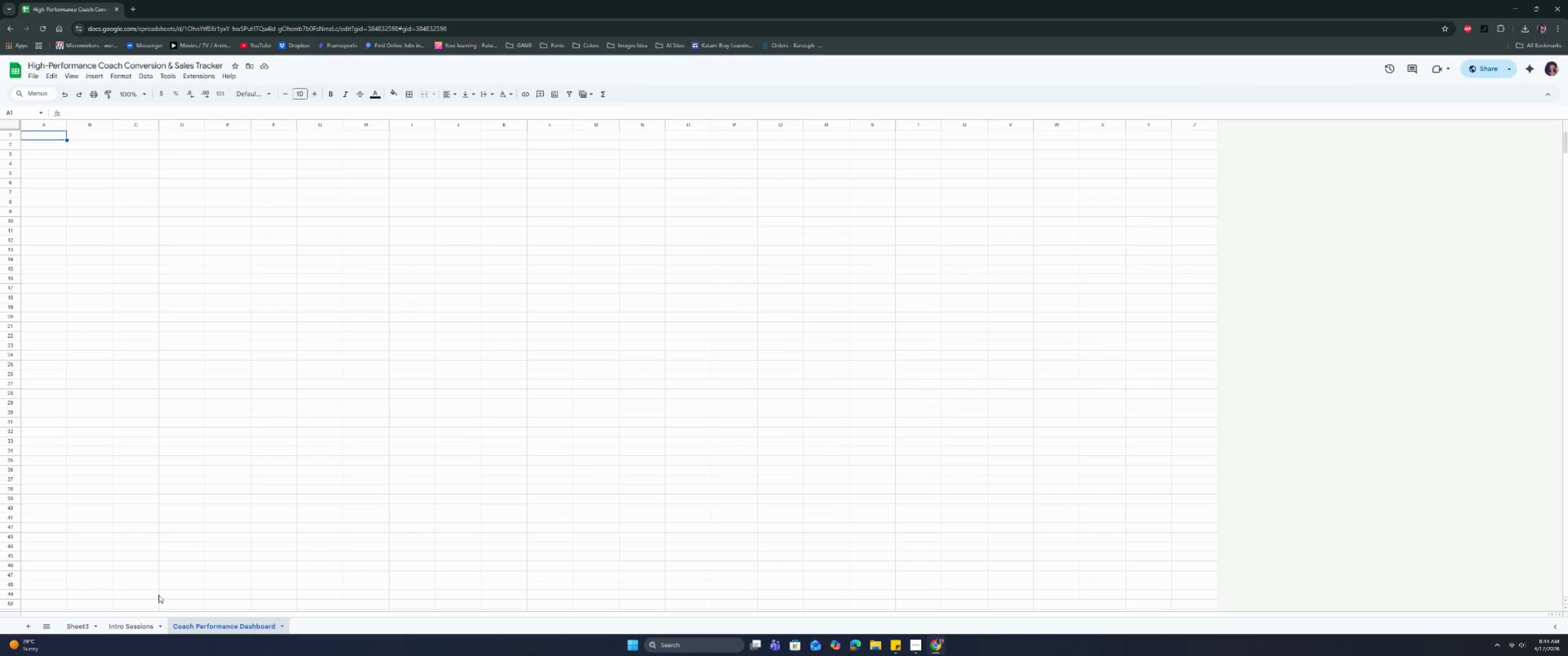 
left_click([136, 631])
 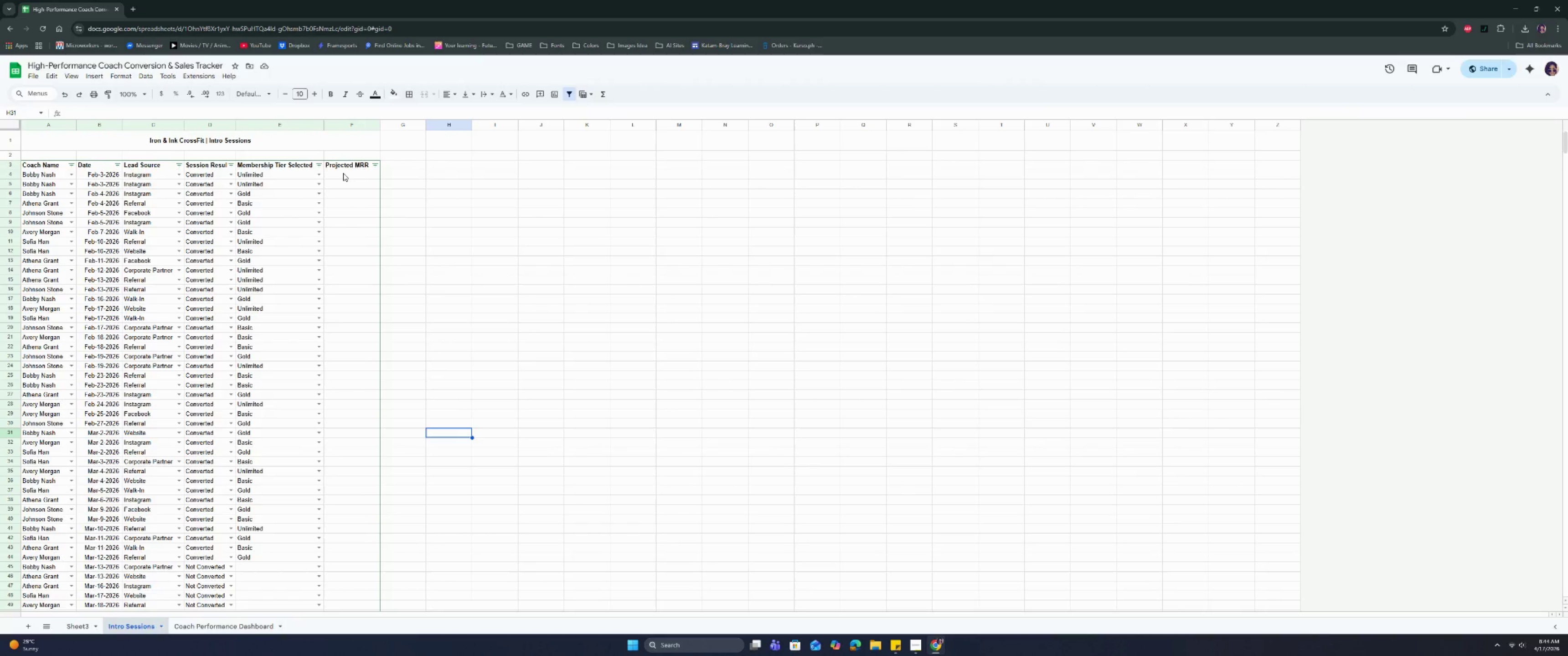 
left_click([345, 174])
 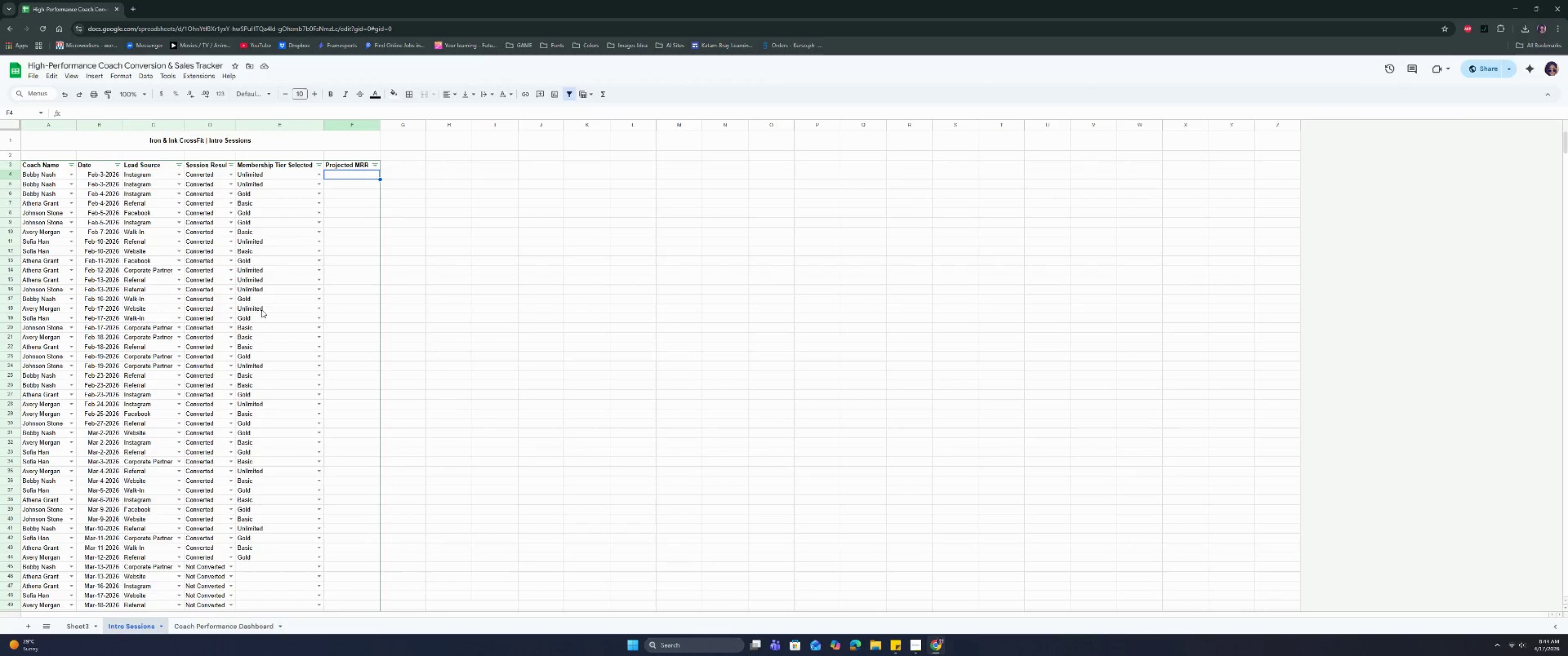 
wait(11.64)
 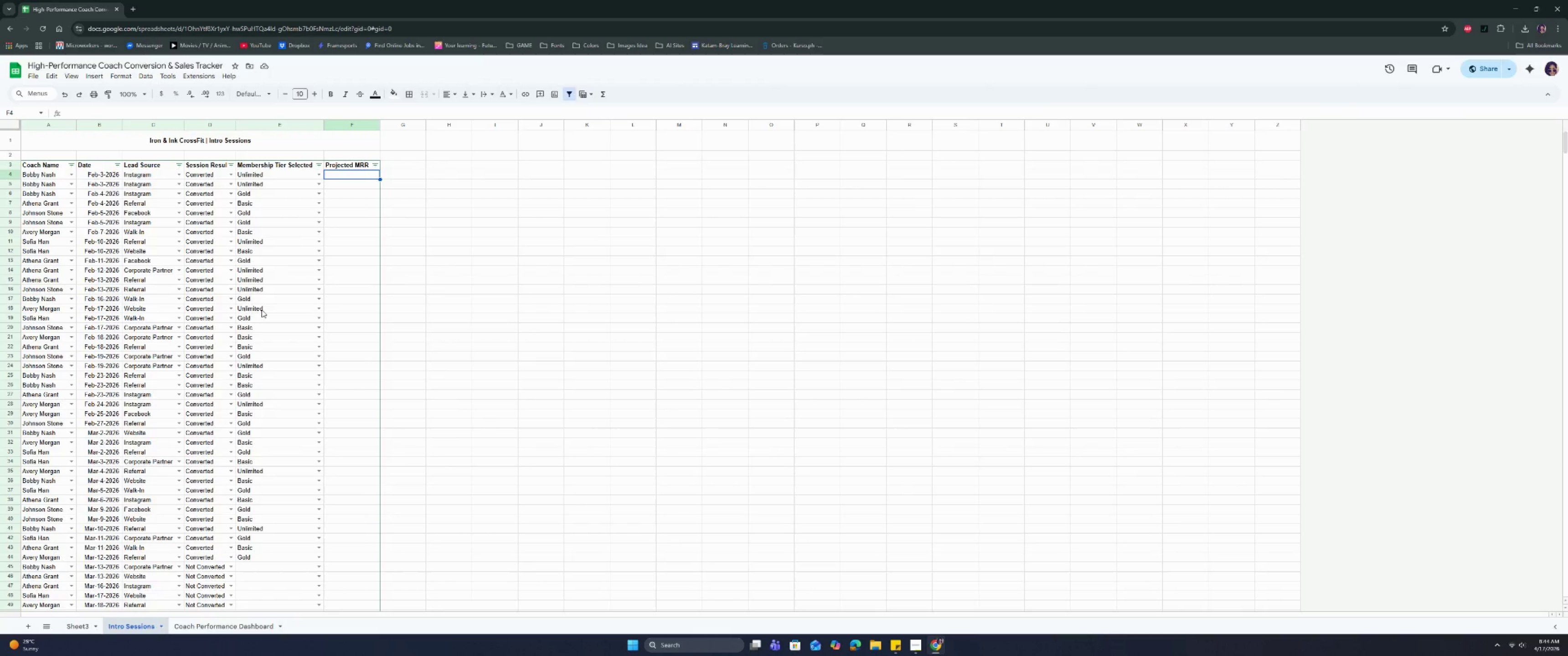 
double_click([348, 173])
 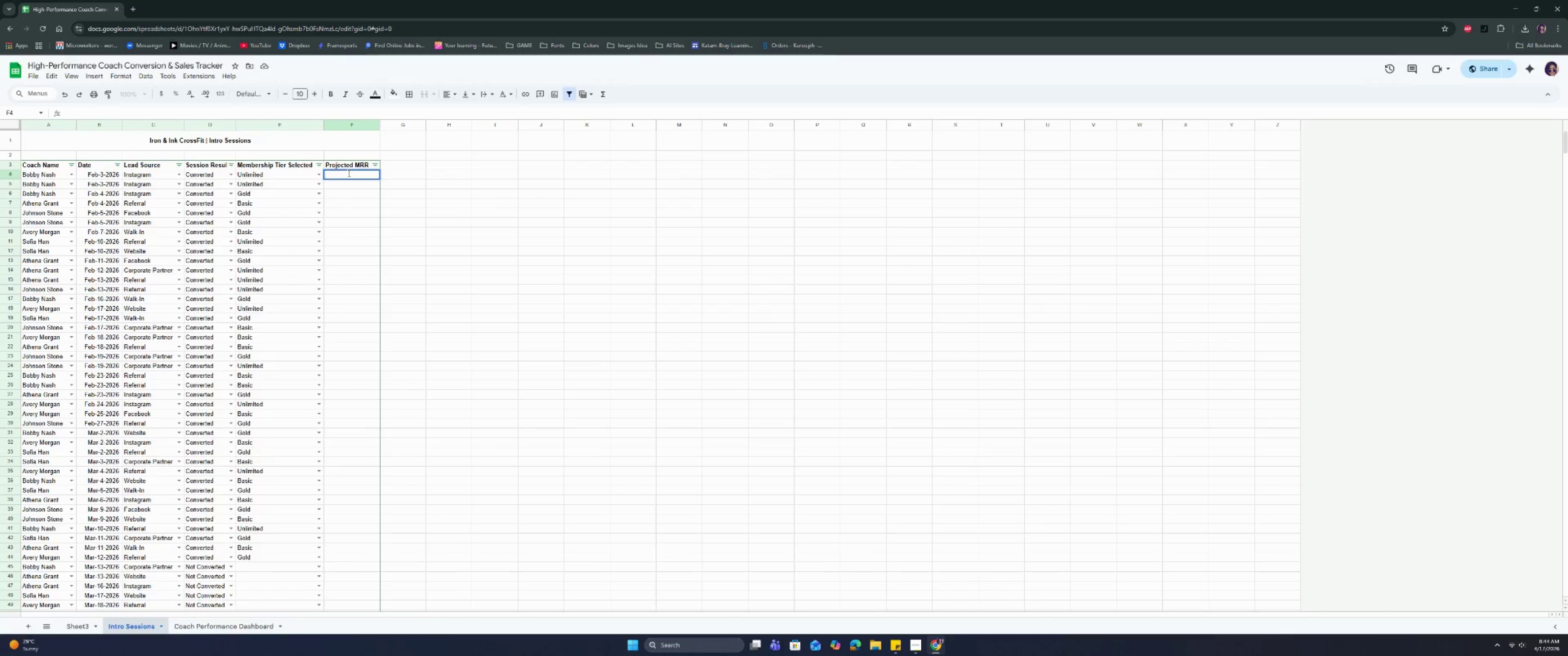 
type(=if)
 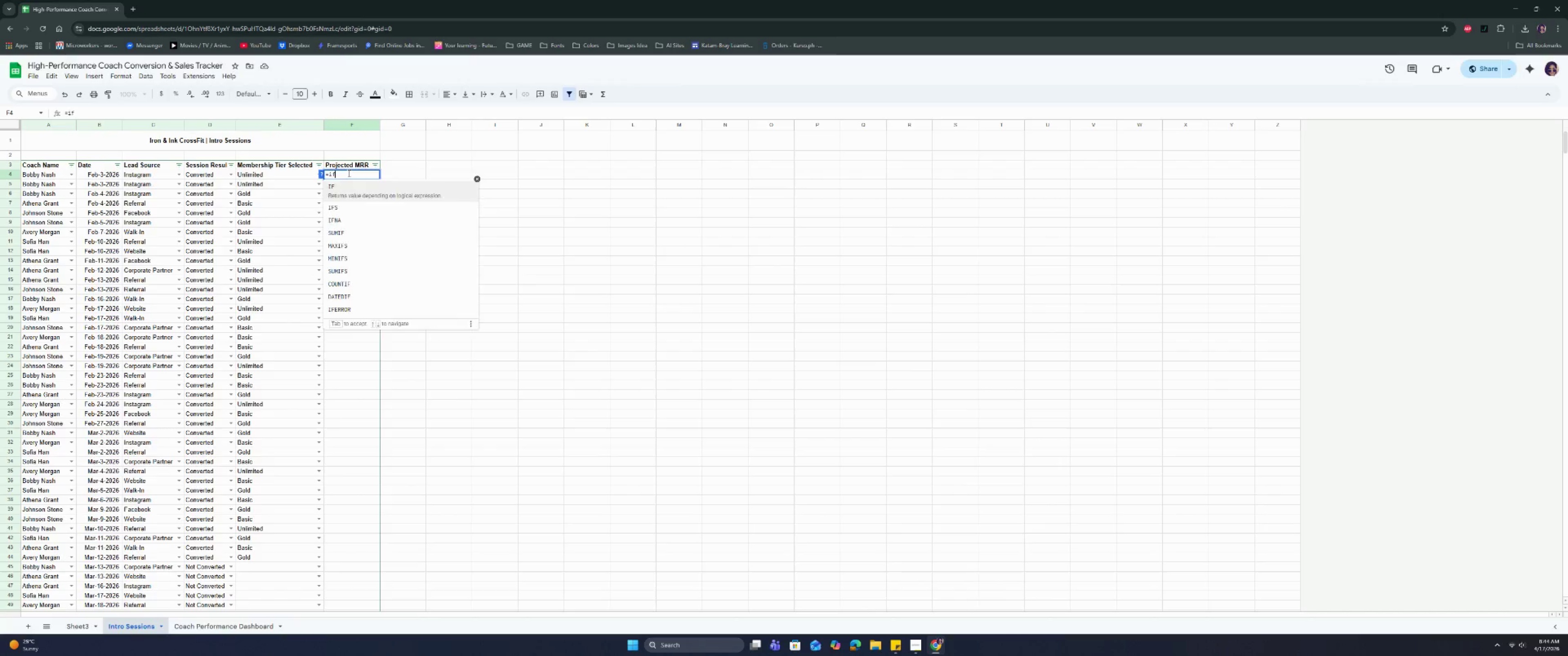 
key(Enter)
 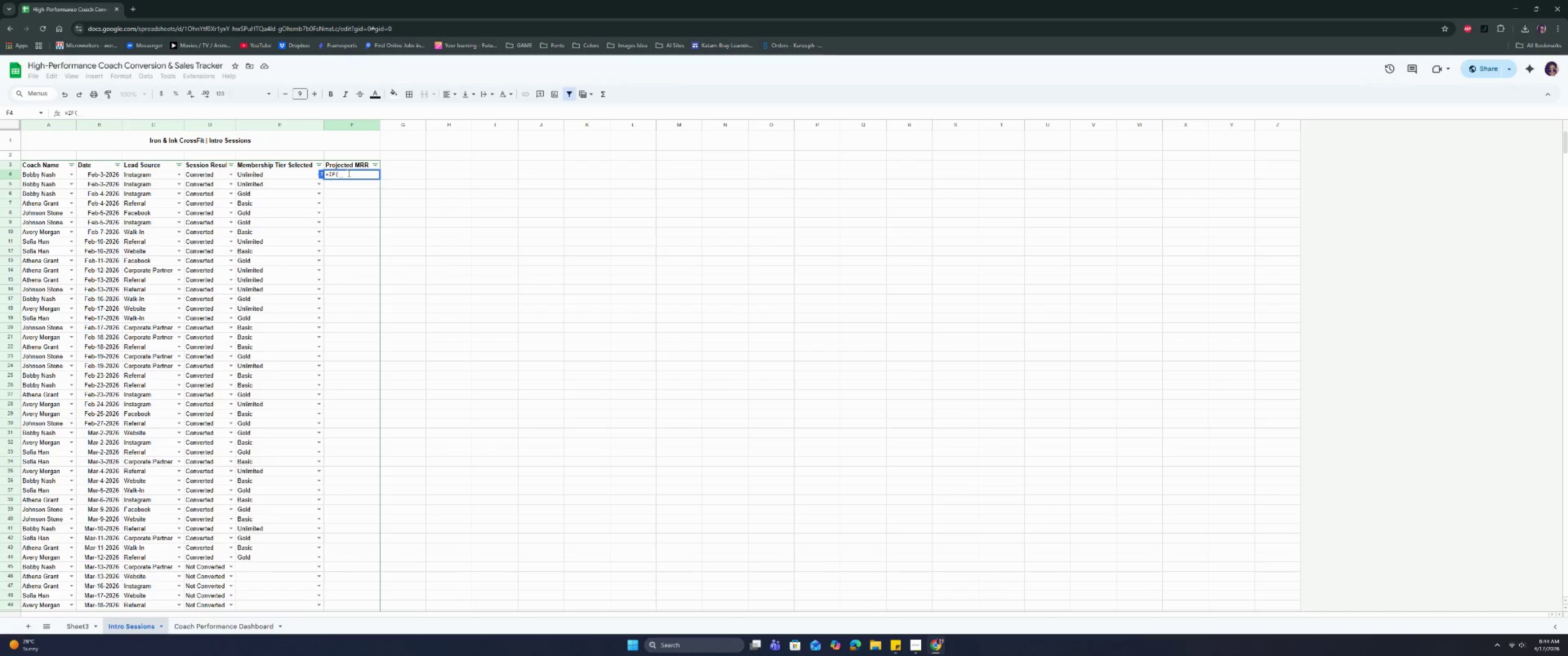 
type(or)
 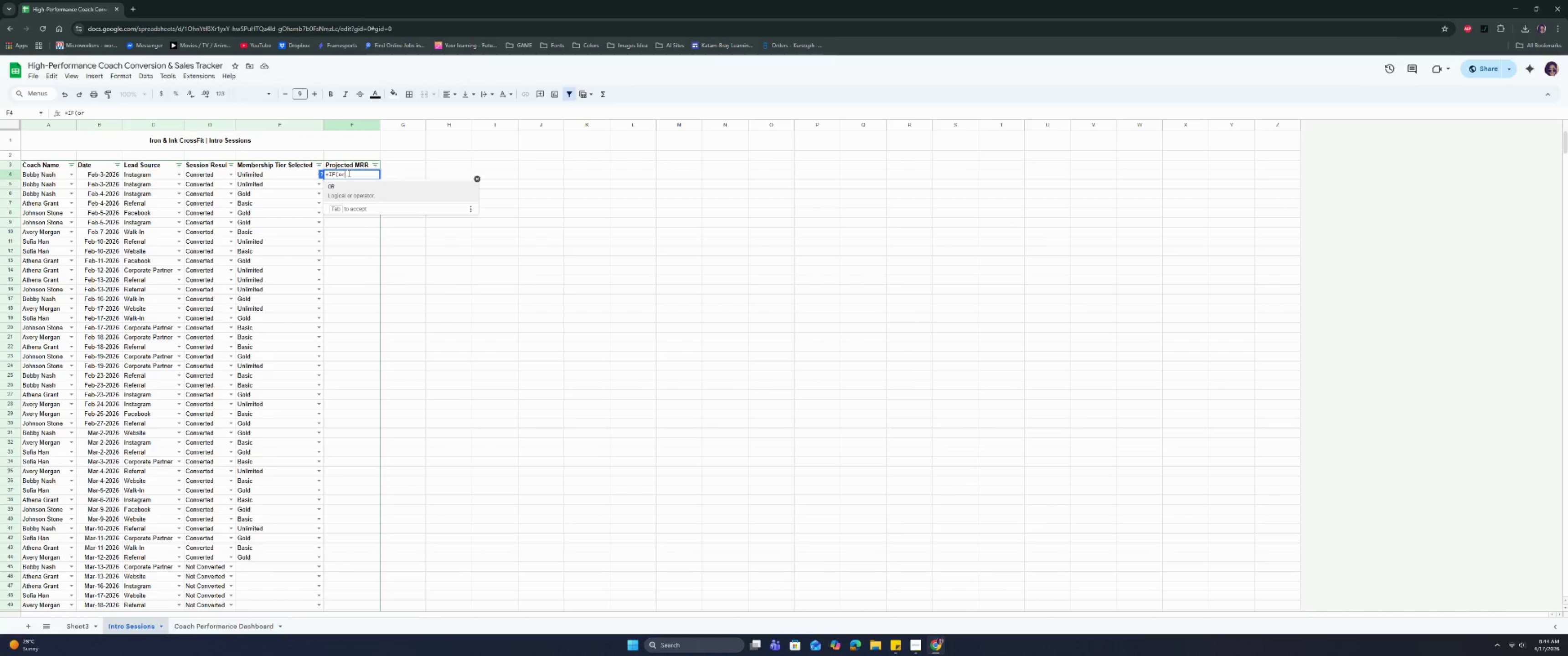 
key(Enter)
 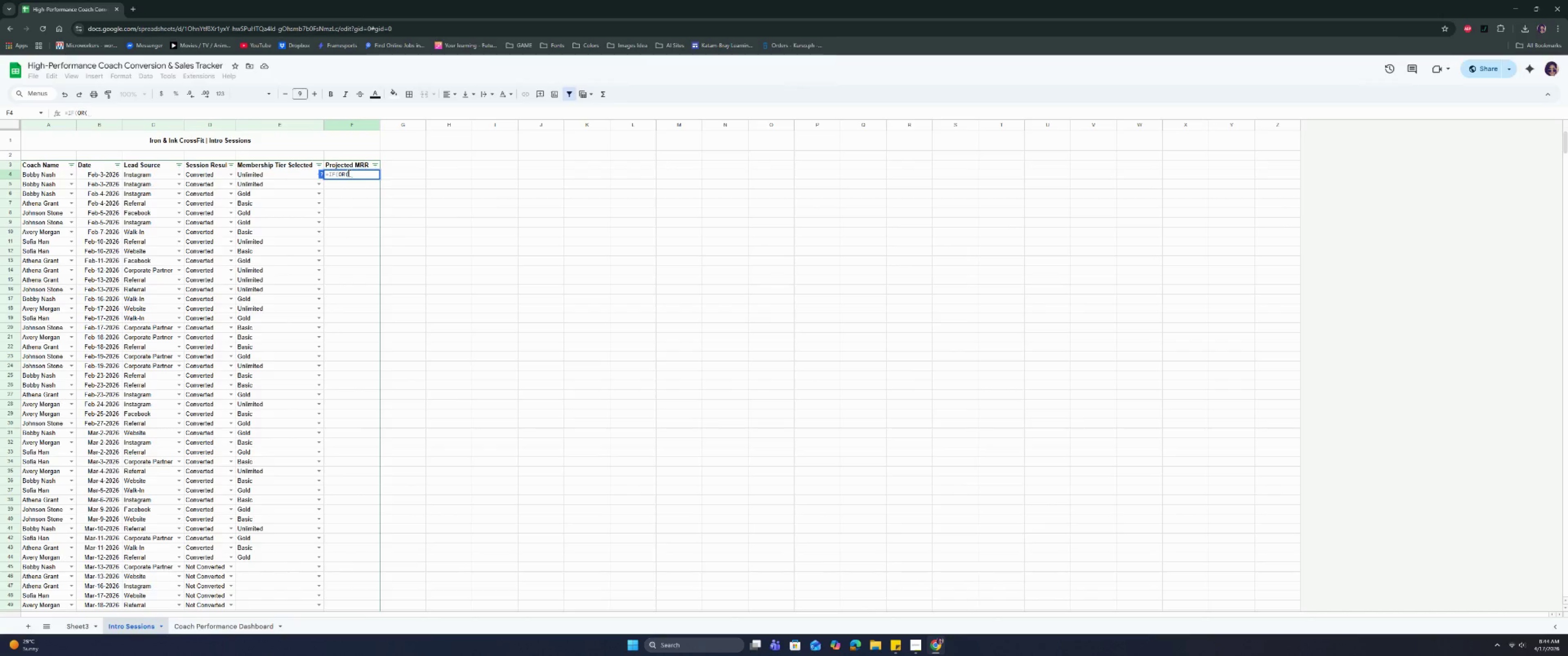 
left_click([199, 174])
 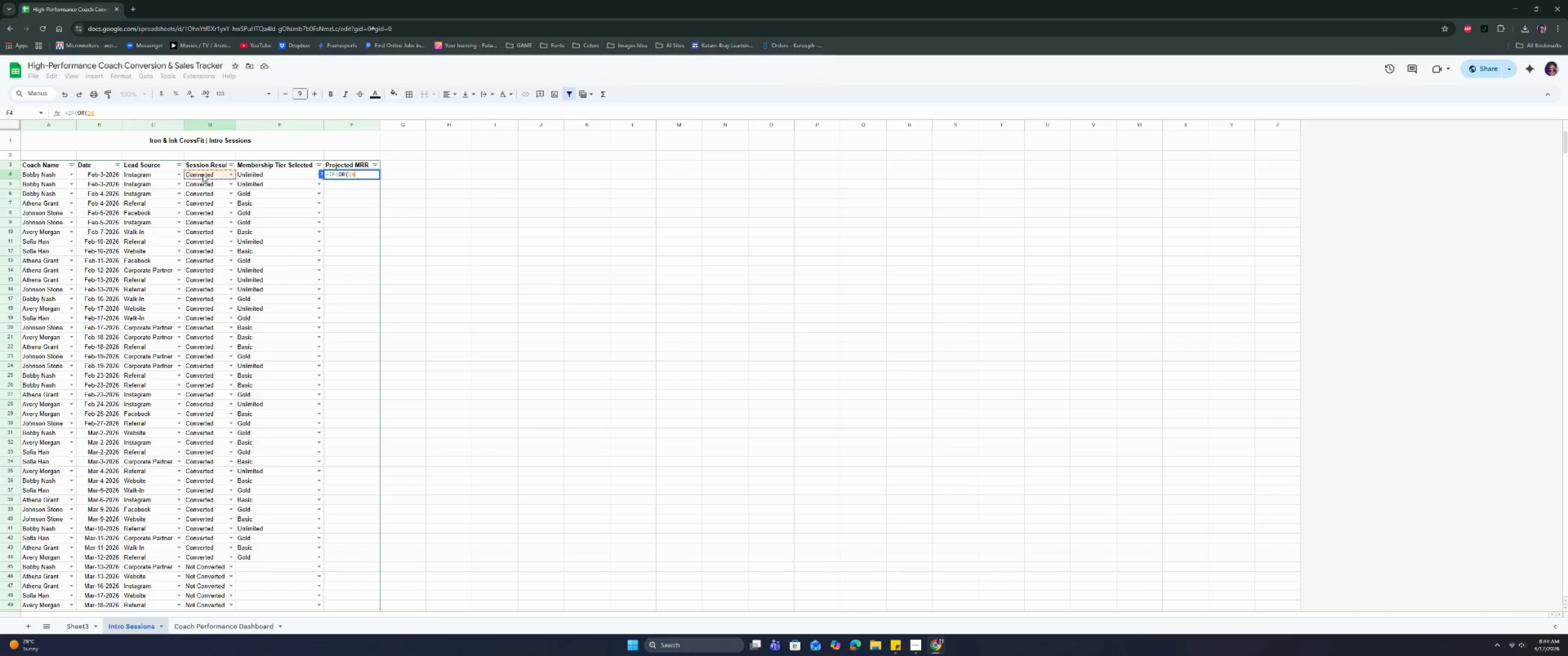 
type(<>"Converted", )
 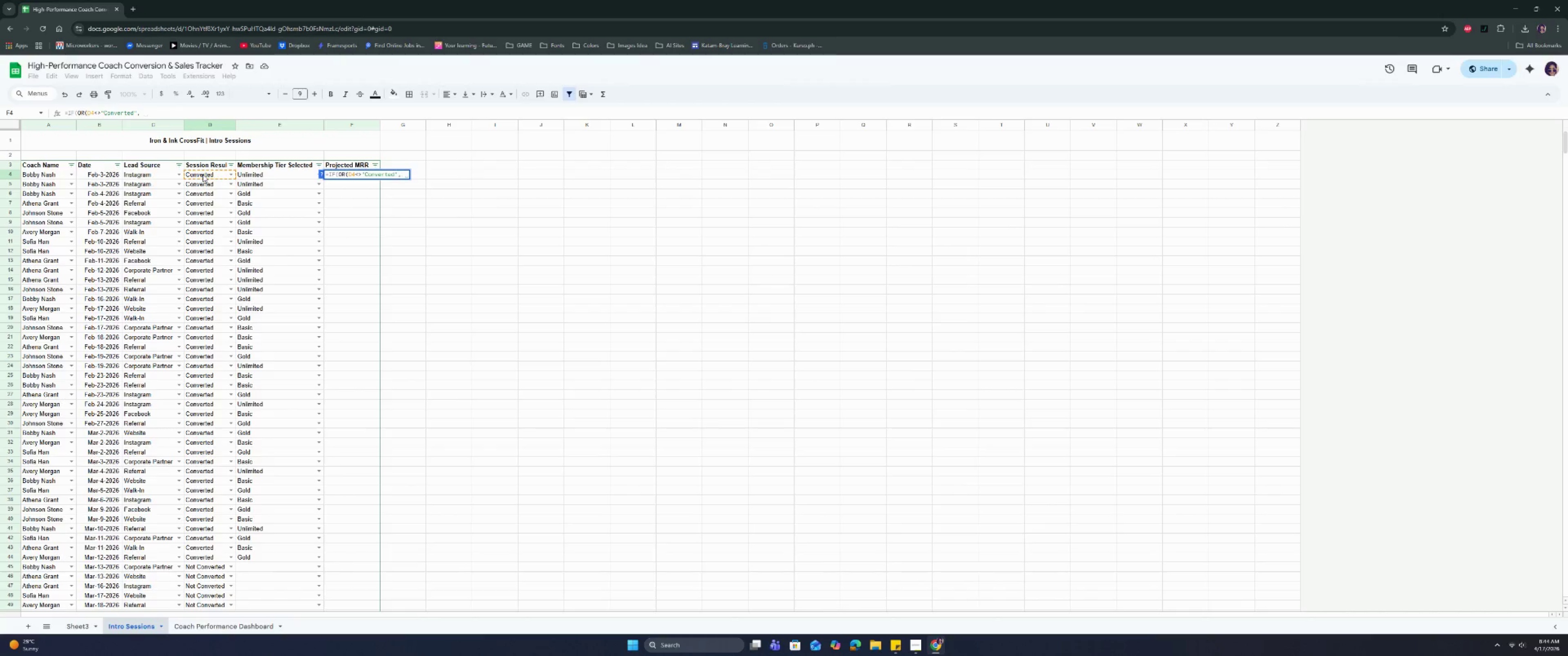 
left_click([263, 176])
 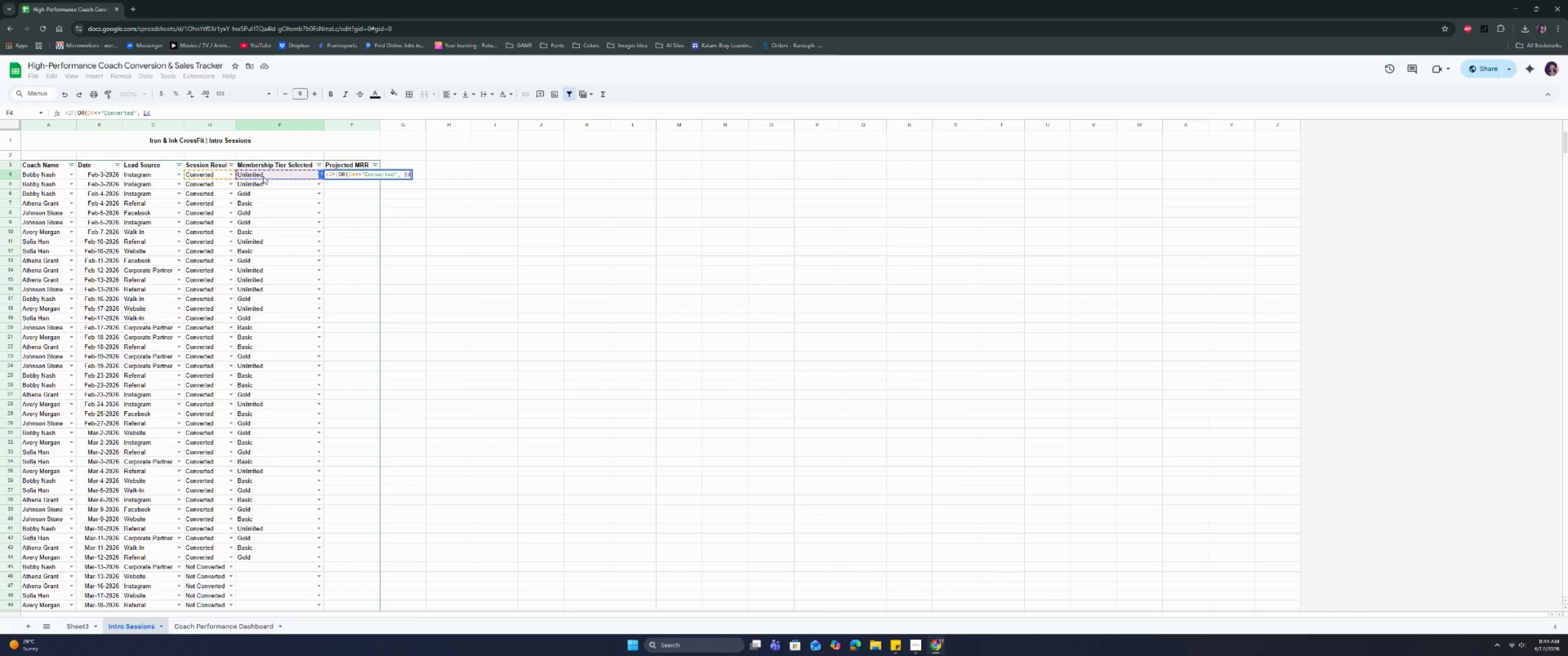 
type(=""), "", xlo)
 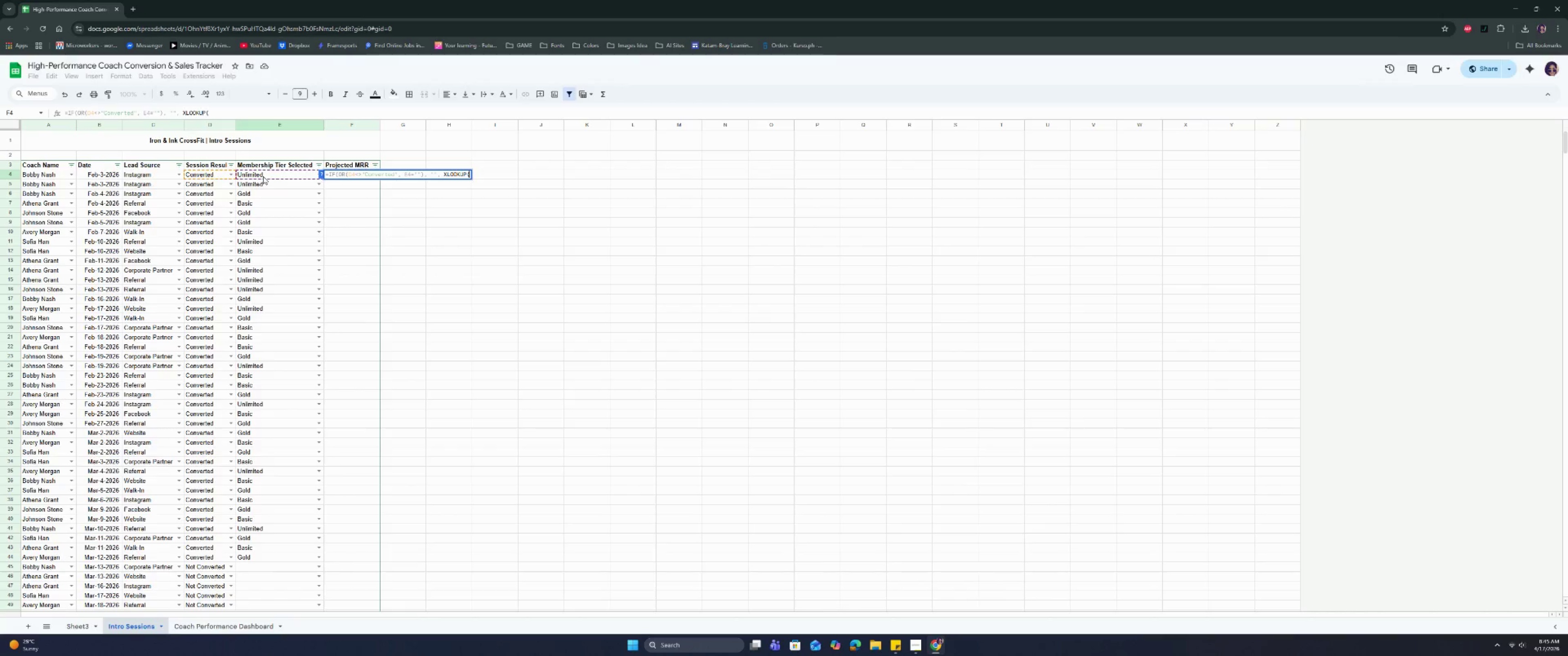 
 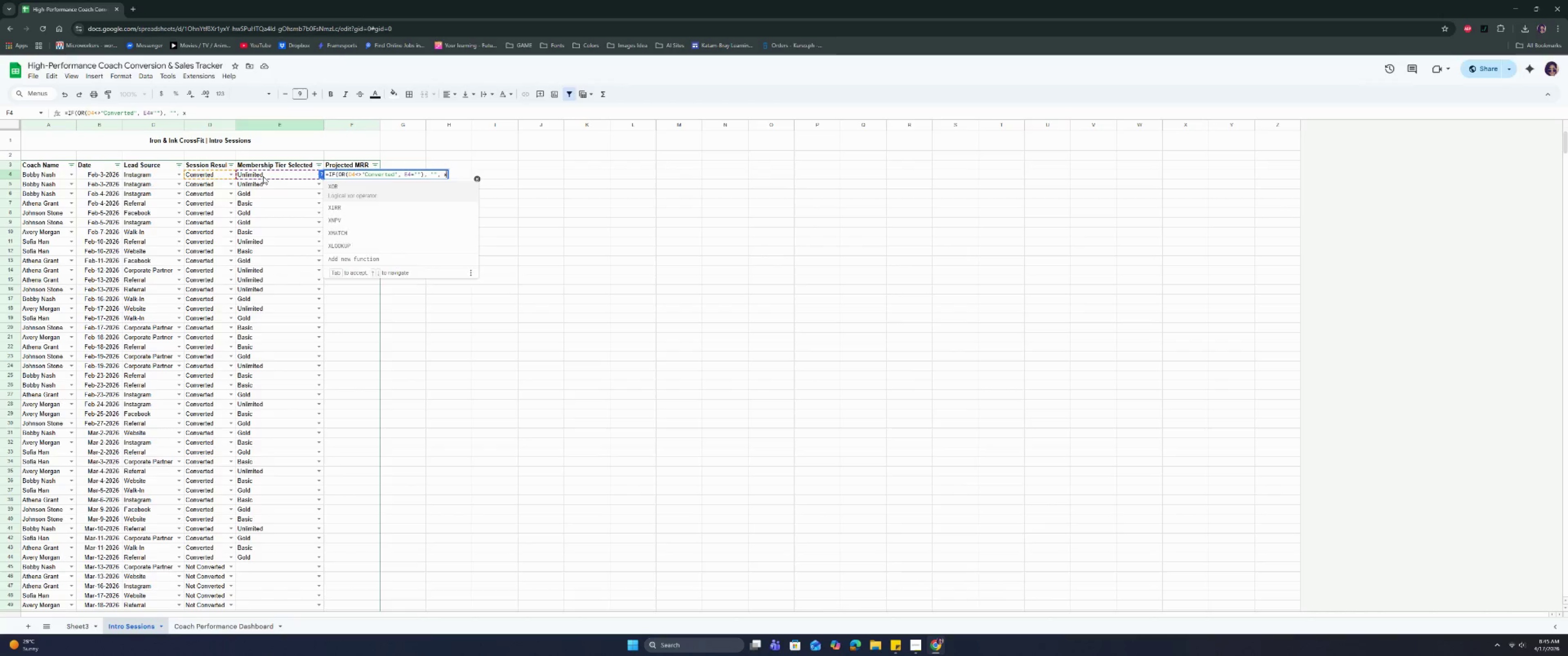 
key(Enter)
 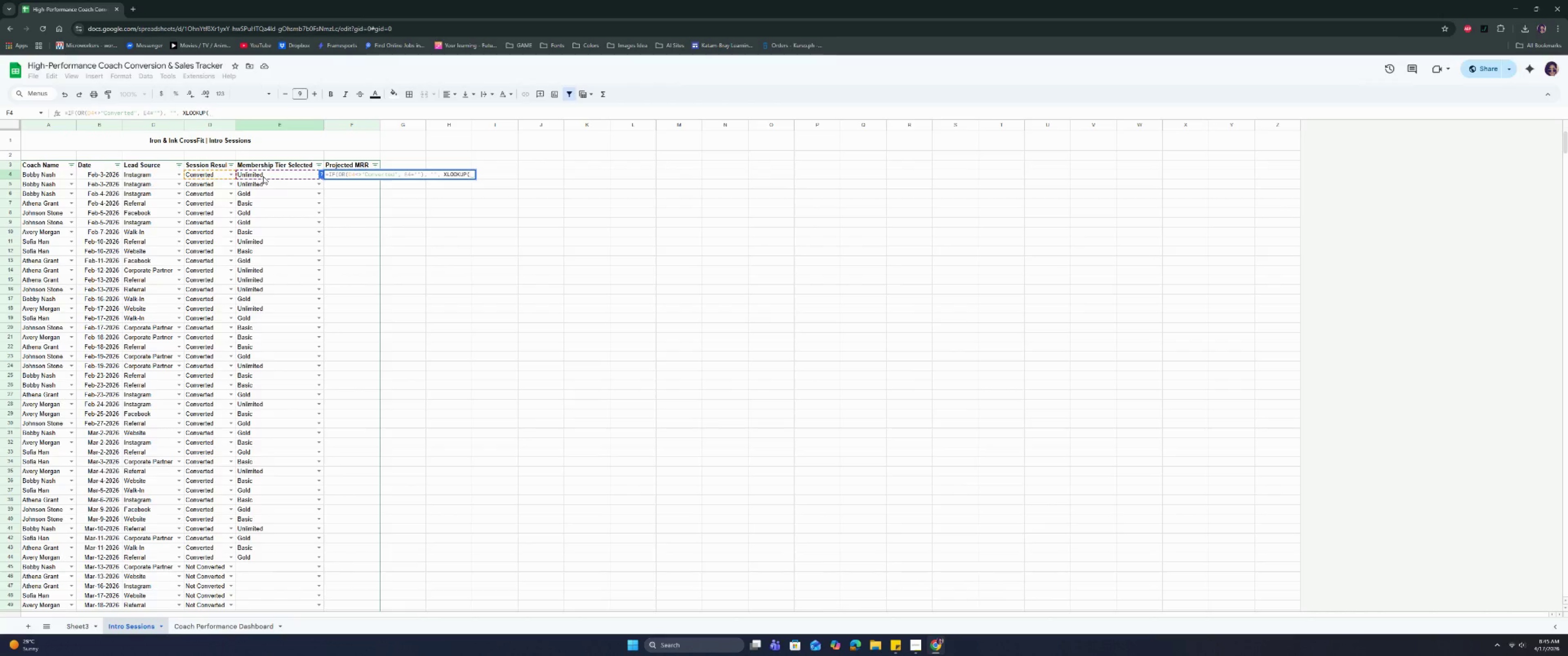 
left_click([263, 176])
 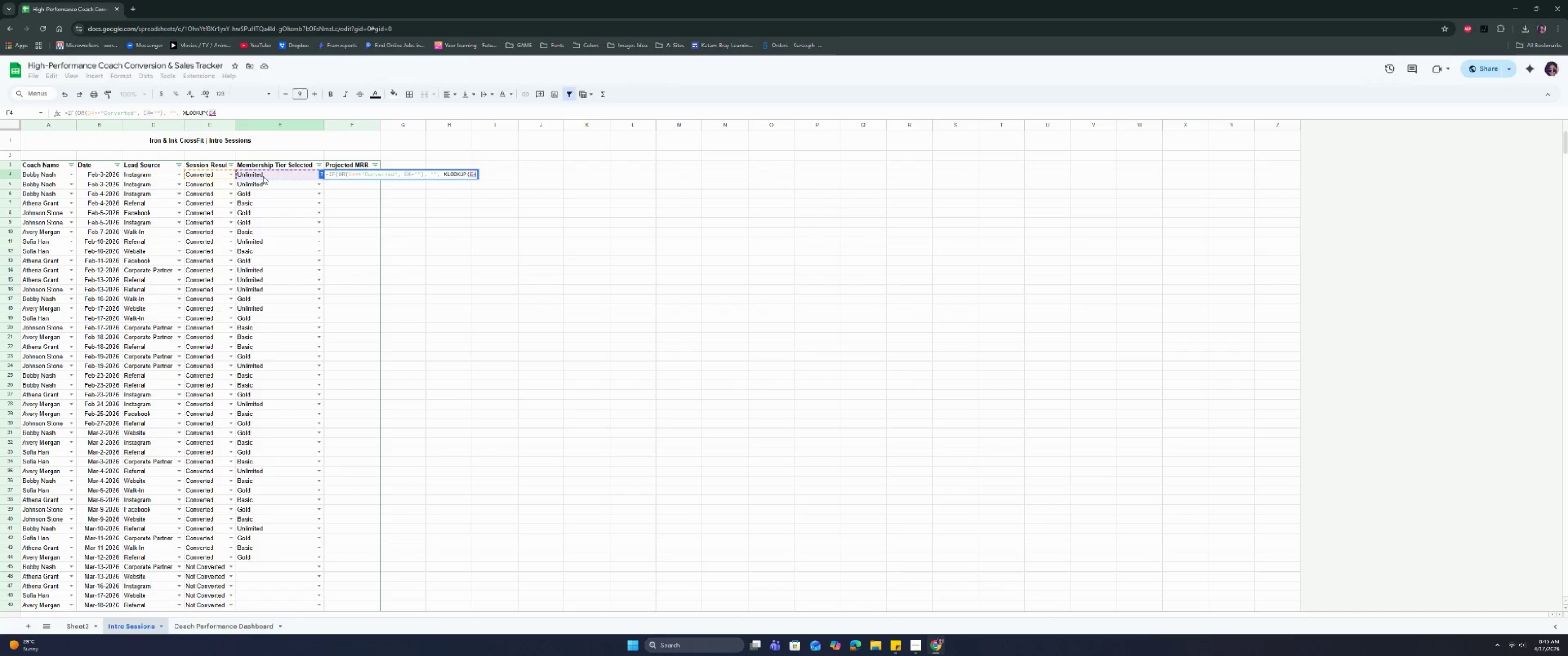 
key(Comma)
 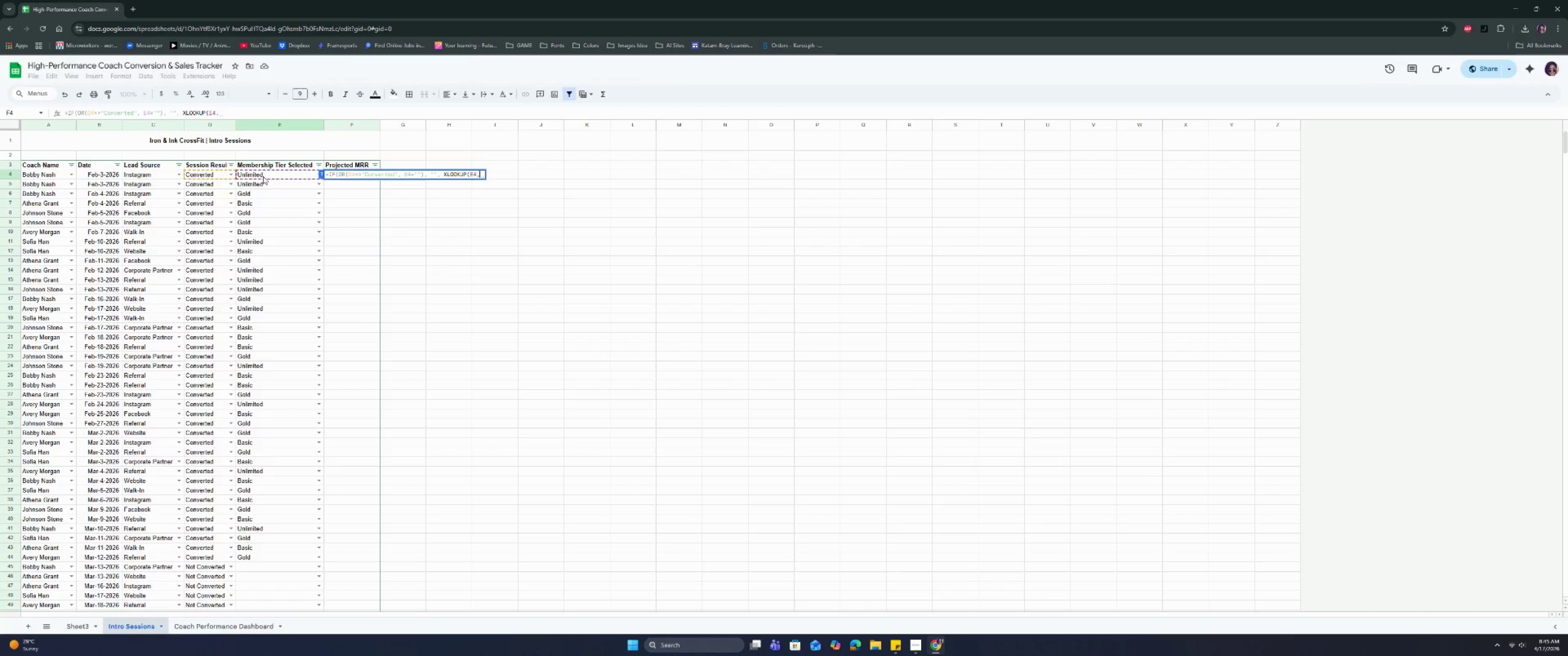 
key(Space)
 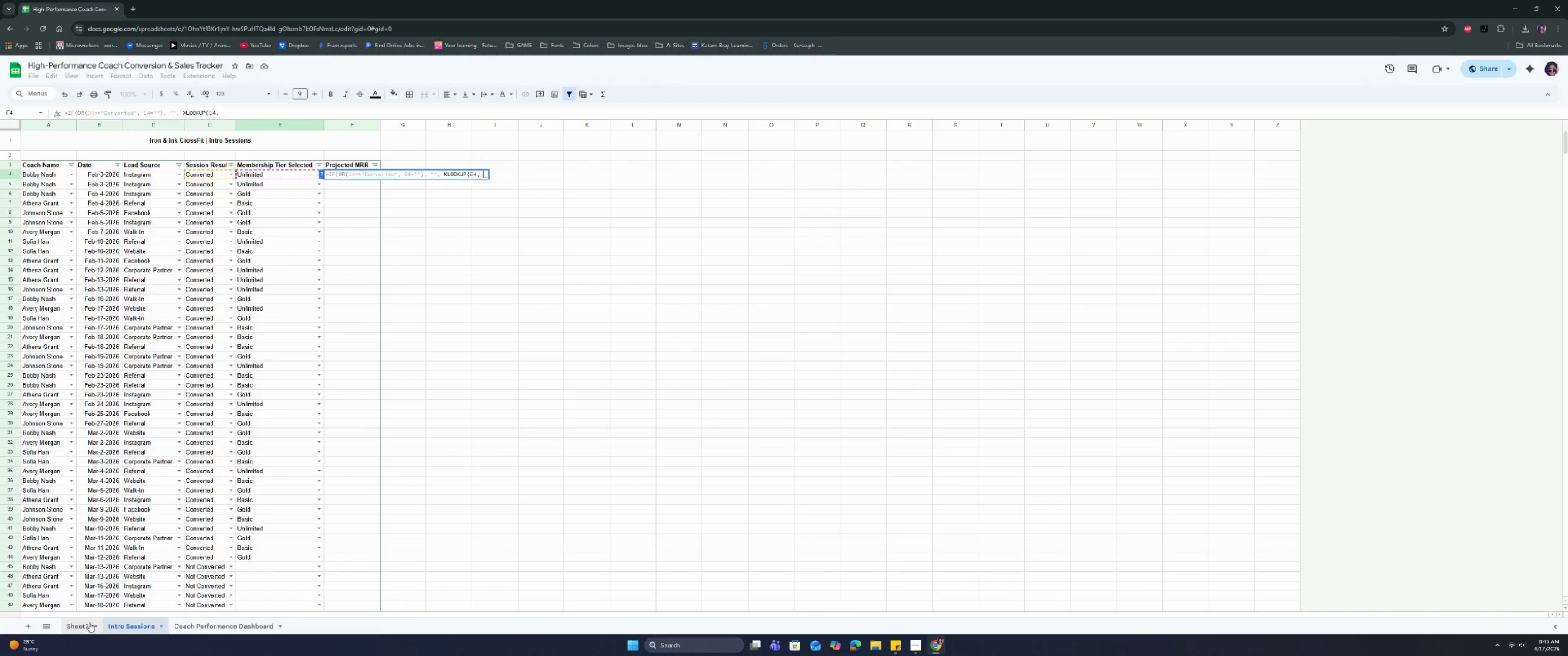 
left_click([89, 622])
 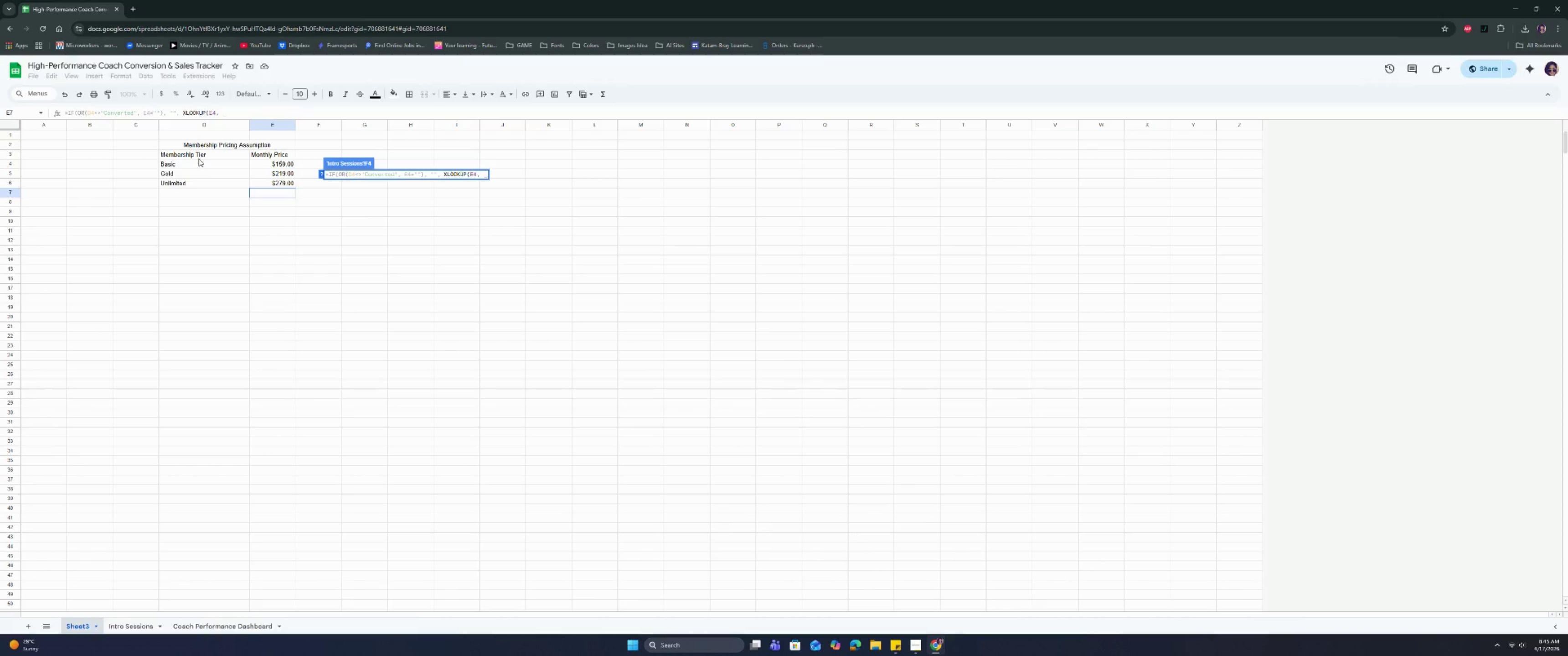 
wait(25.16)
 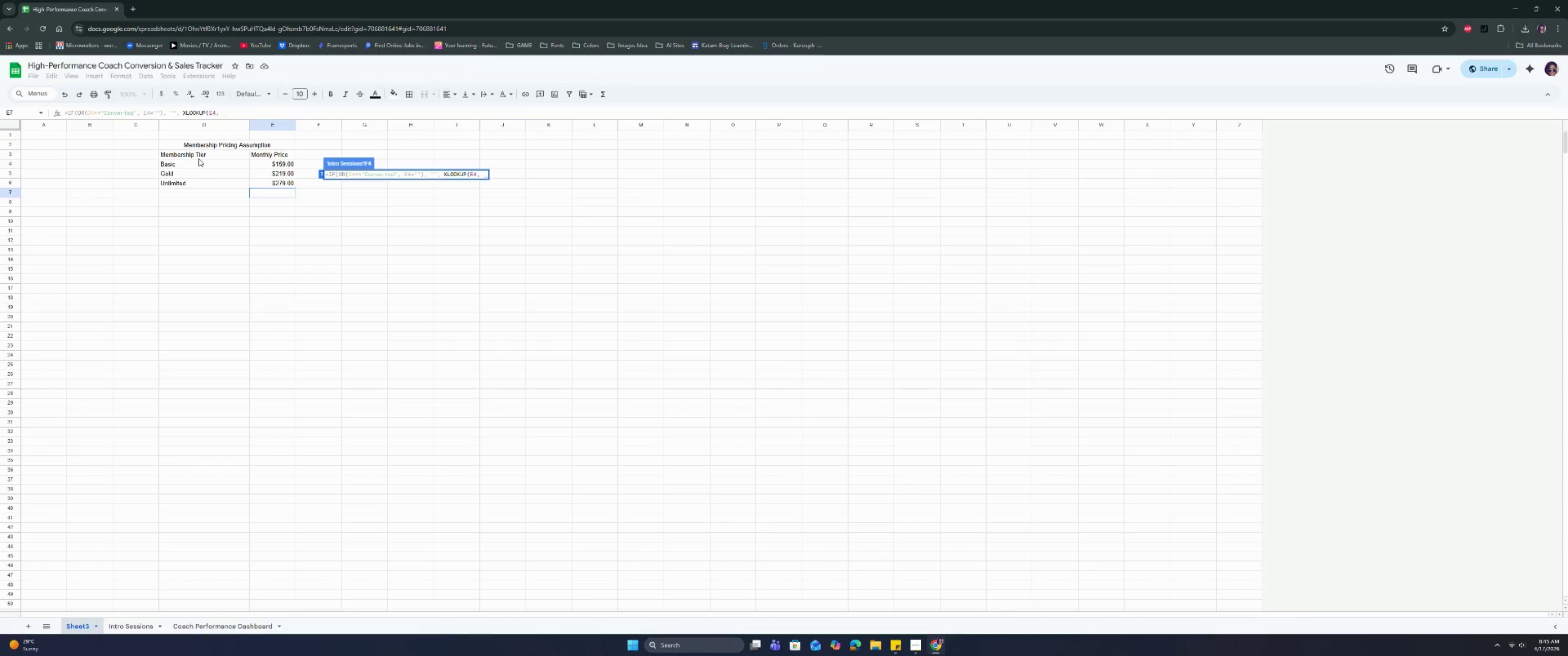 
left_click_drag(start_coordinate=[189, 166], to_coordinate=[192, 183])
 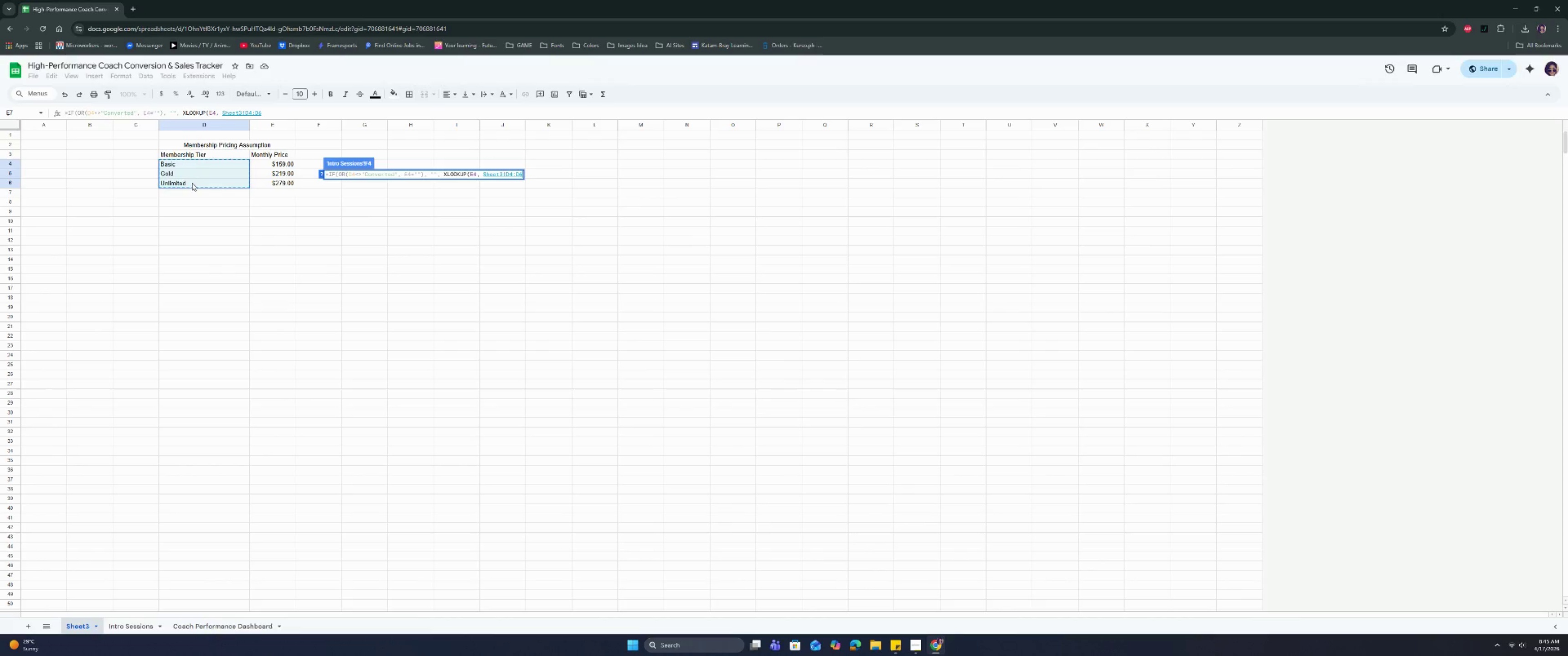 
key(Comma)
 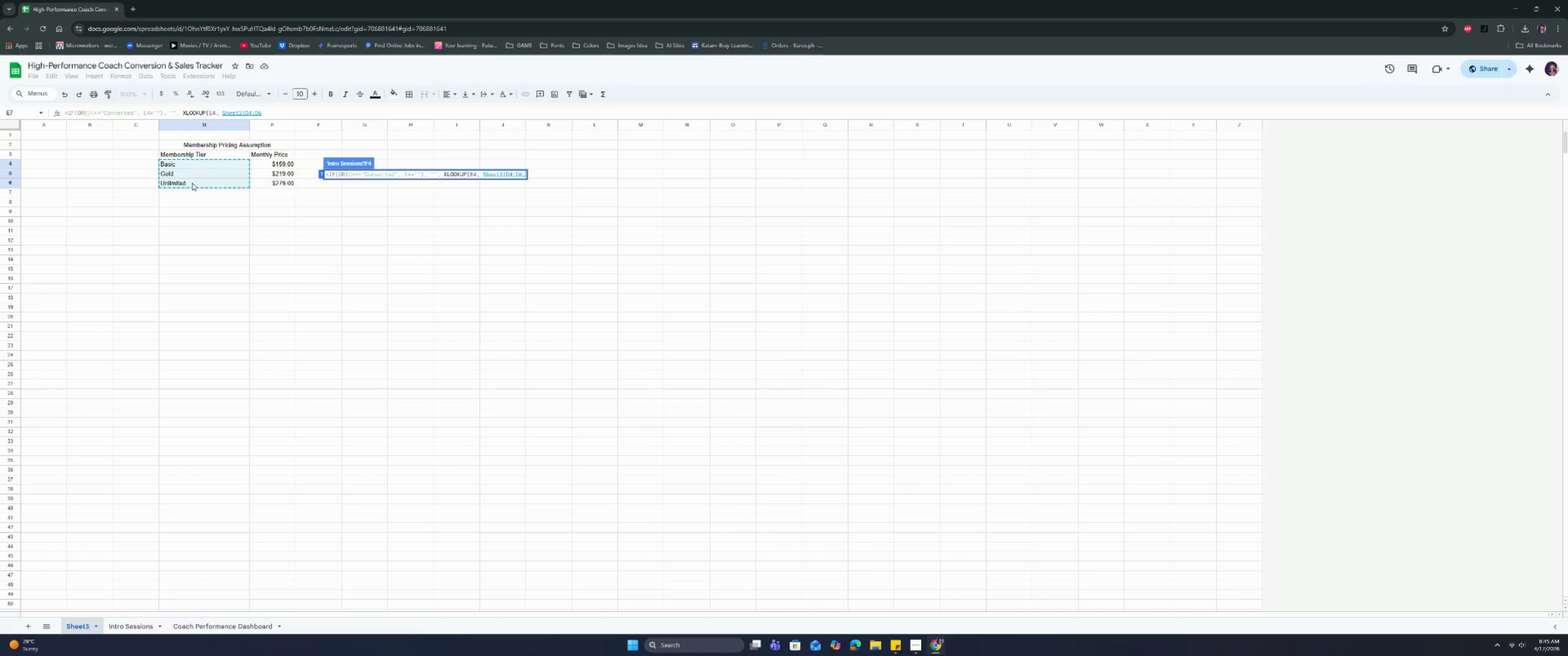 
key(Space)
 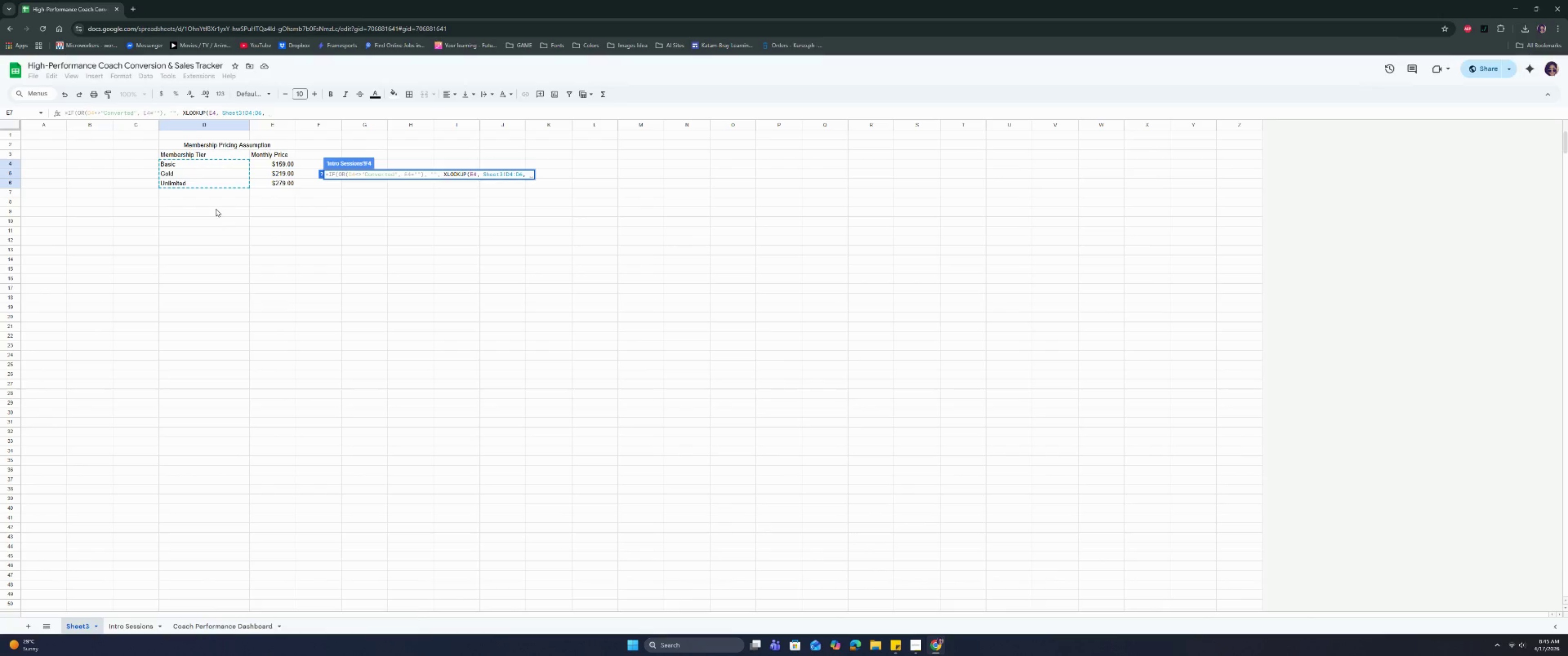 
left_click_drag(start_coordinate=[271, 164], to_coordinate=[273, 182])
 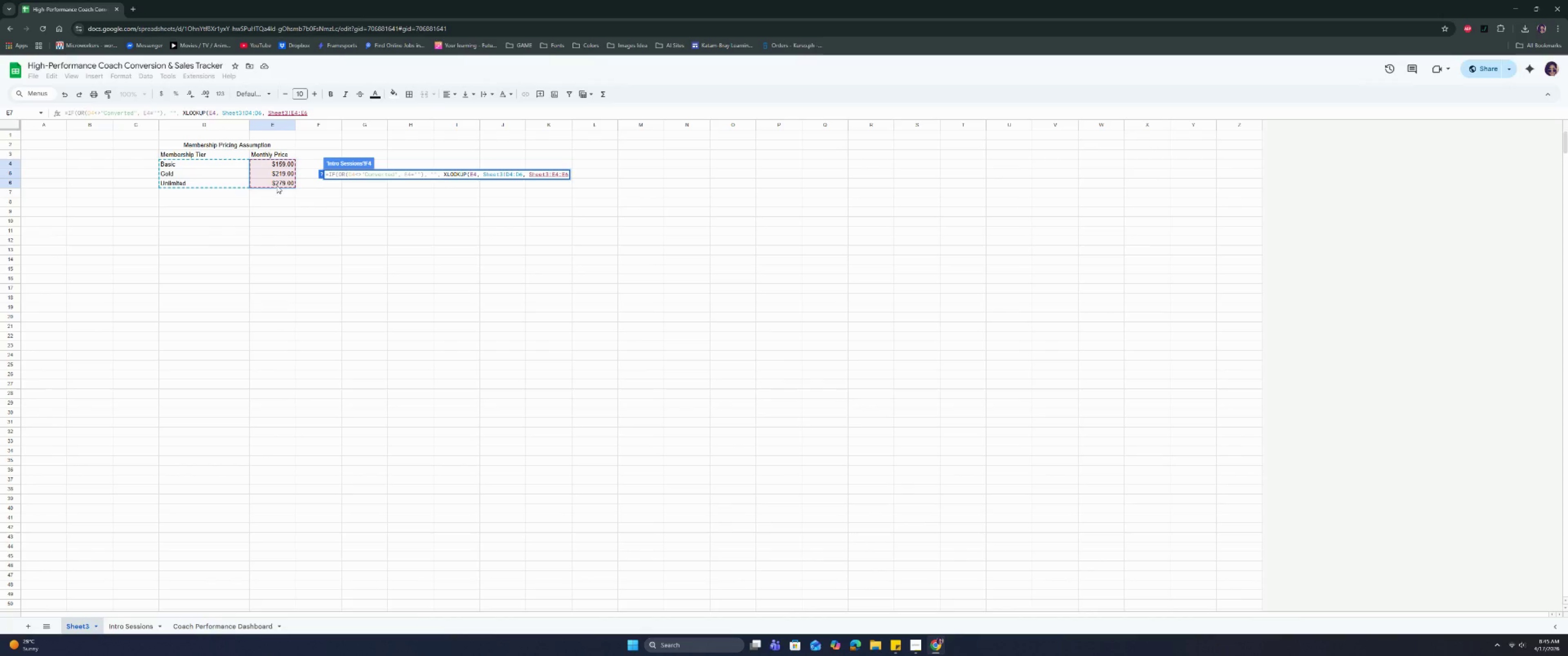 
type(, "")))
 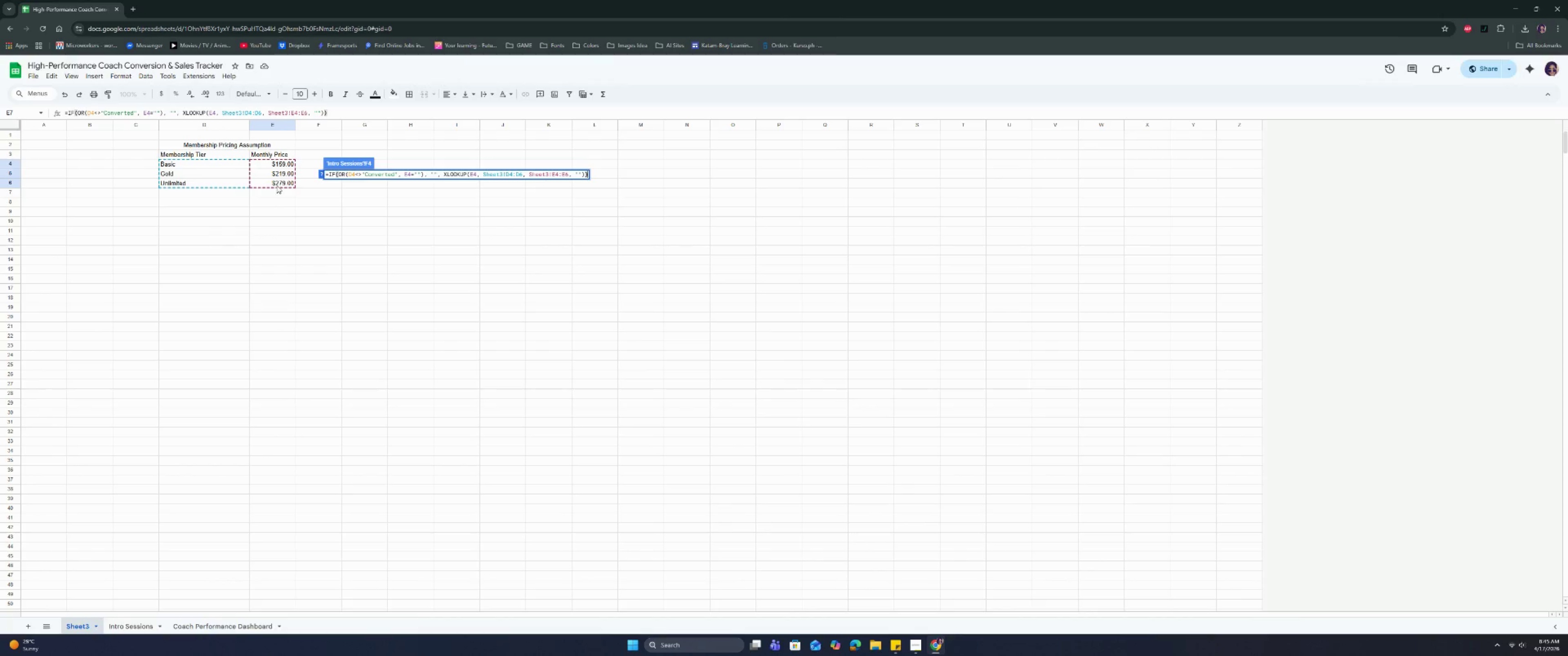 
 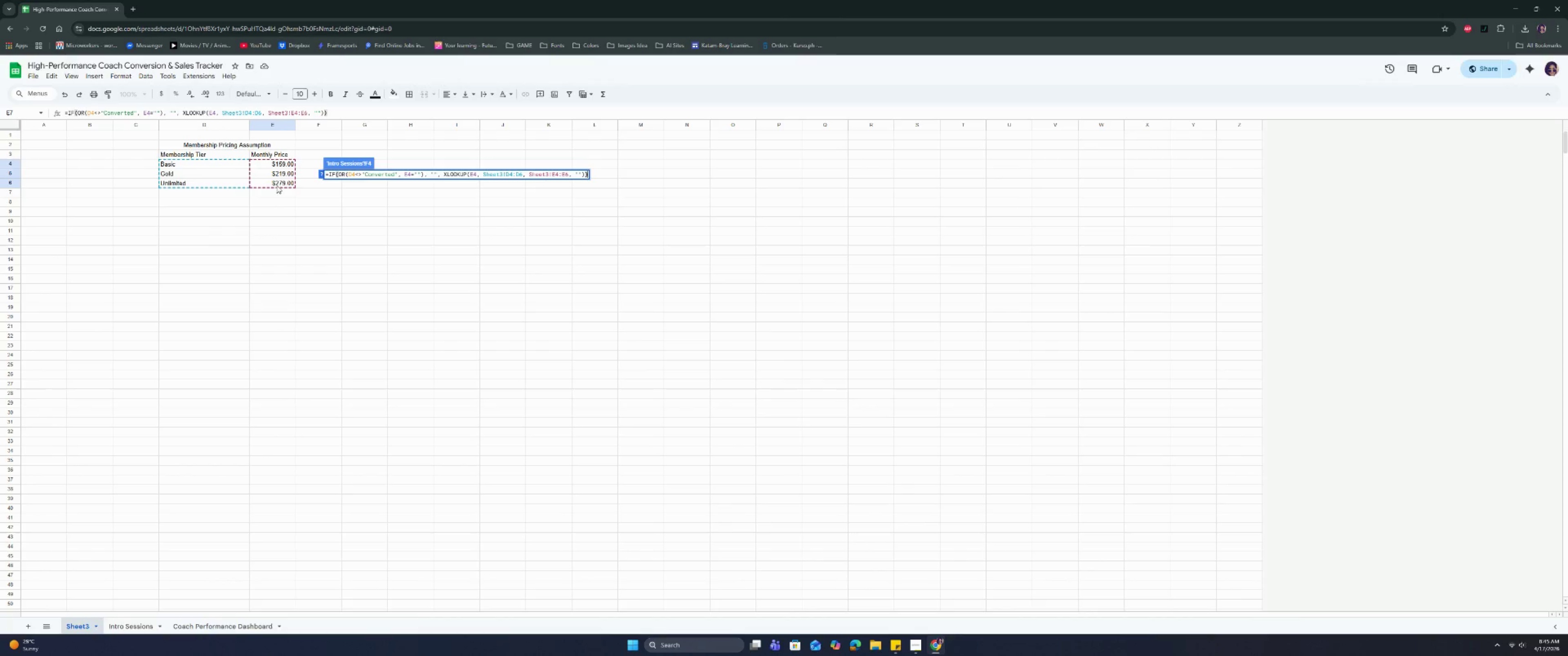 
key(Enter)
 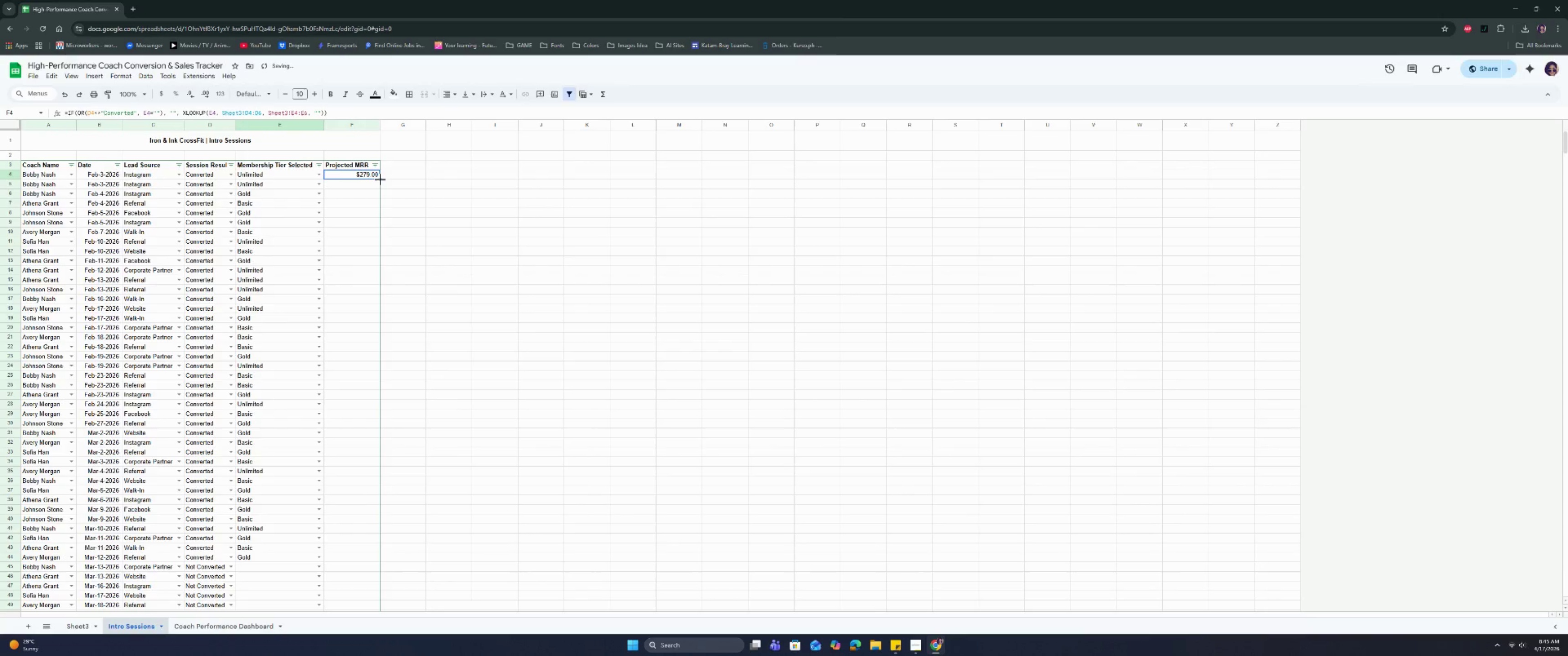 
left_click([371, 174])
 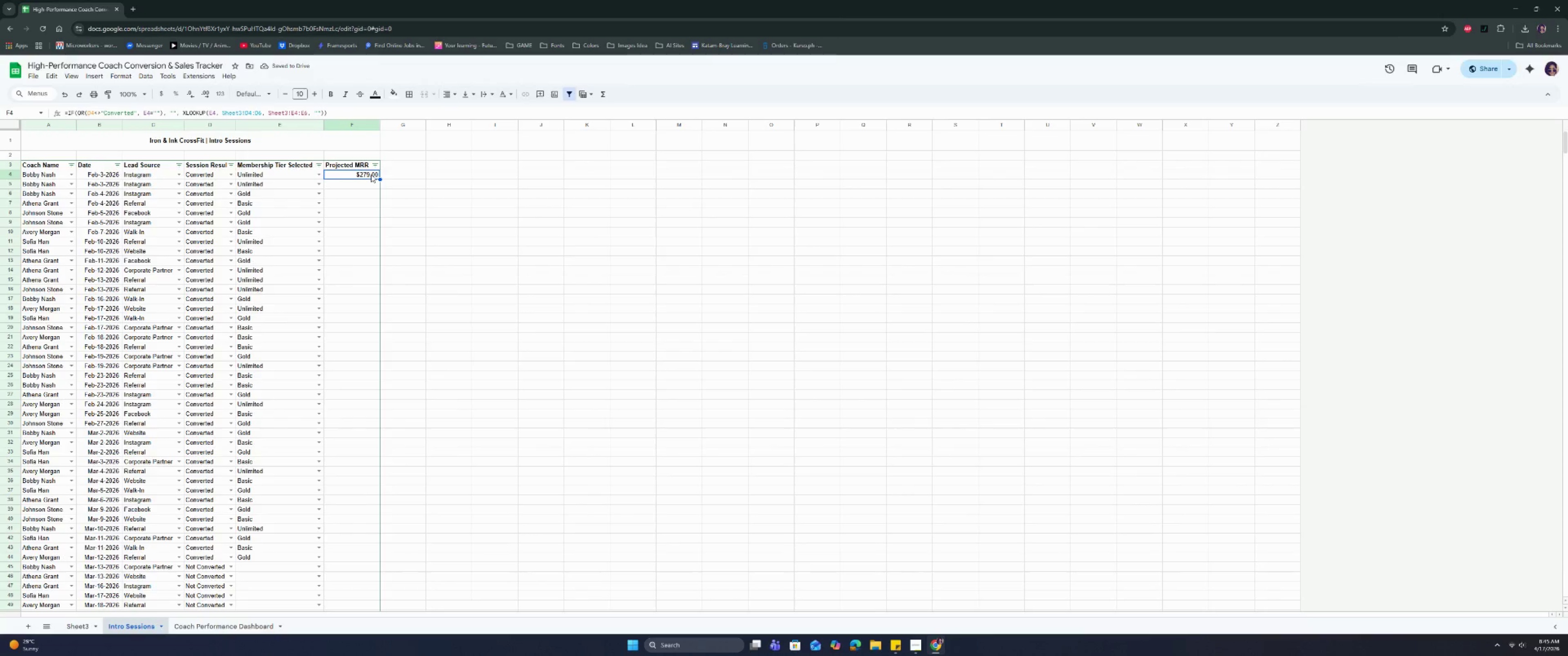 
key(Control+Shift+ArrowDown)
 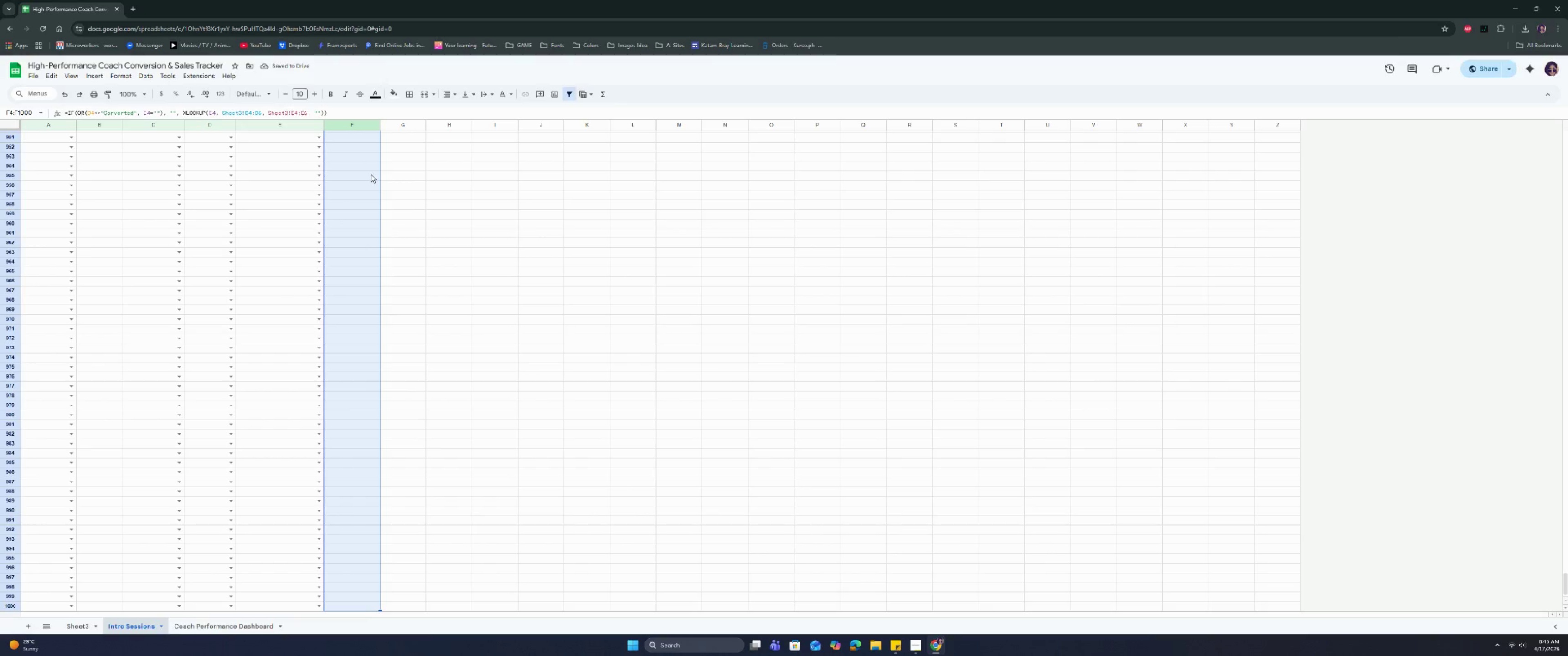 
key(Control+D)
 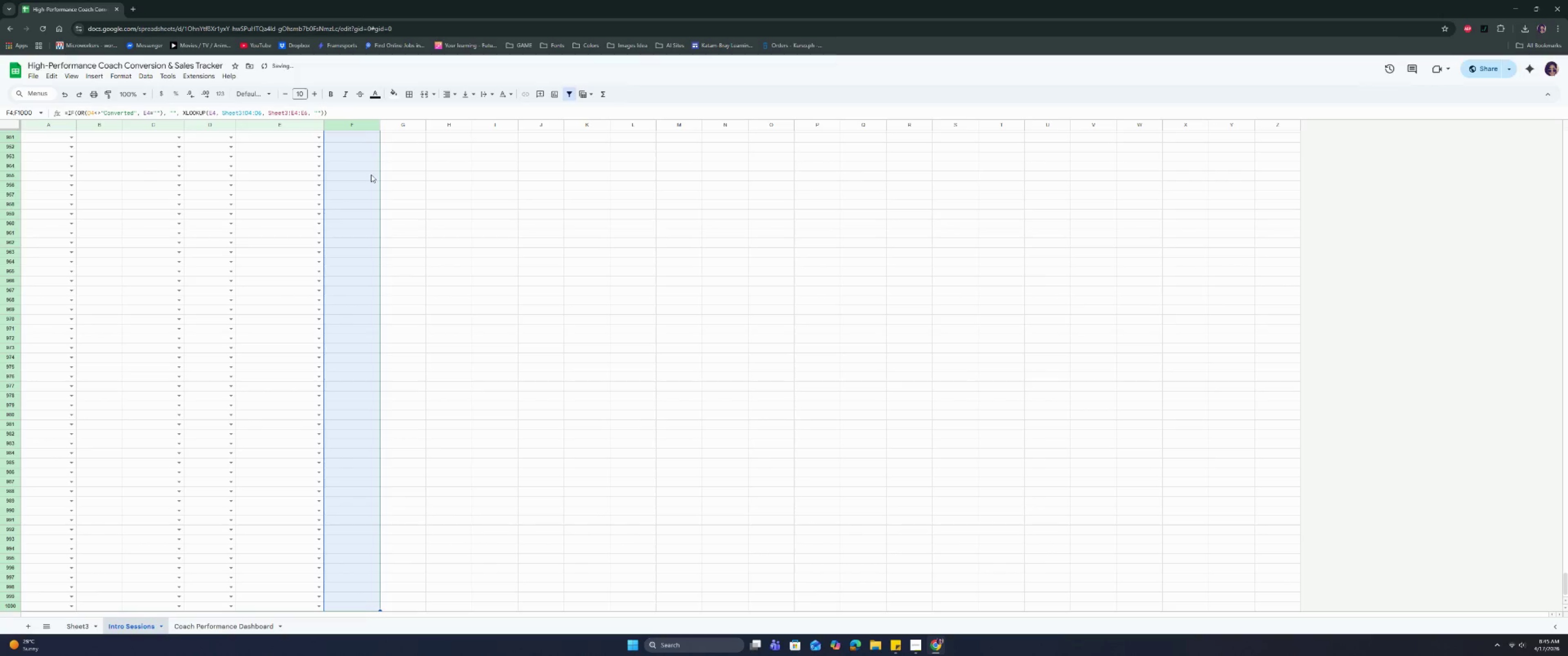 
key(Control+ArrowUp)
 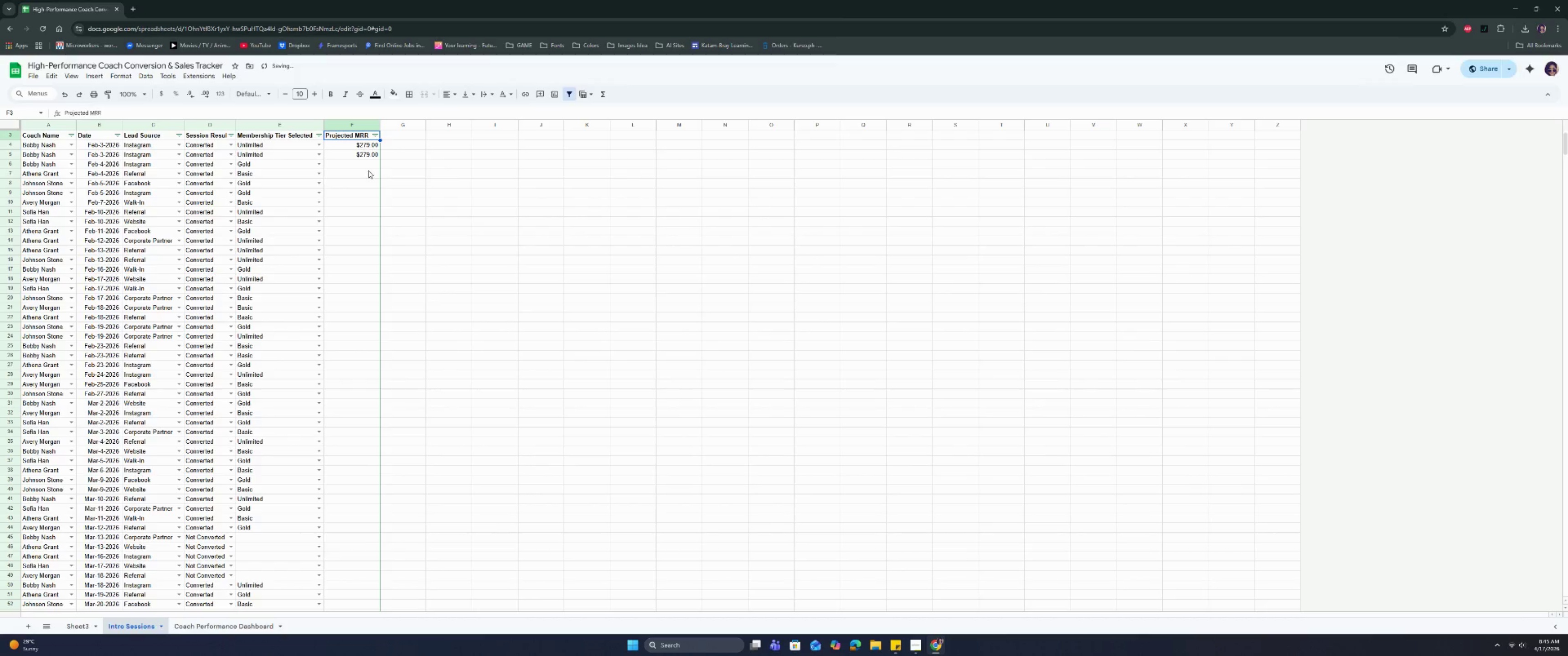 
left_click([369, 166])
 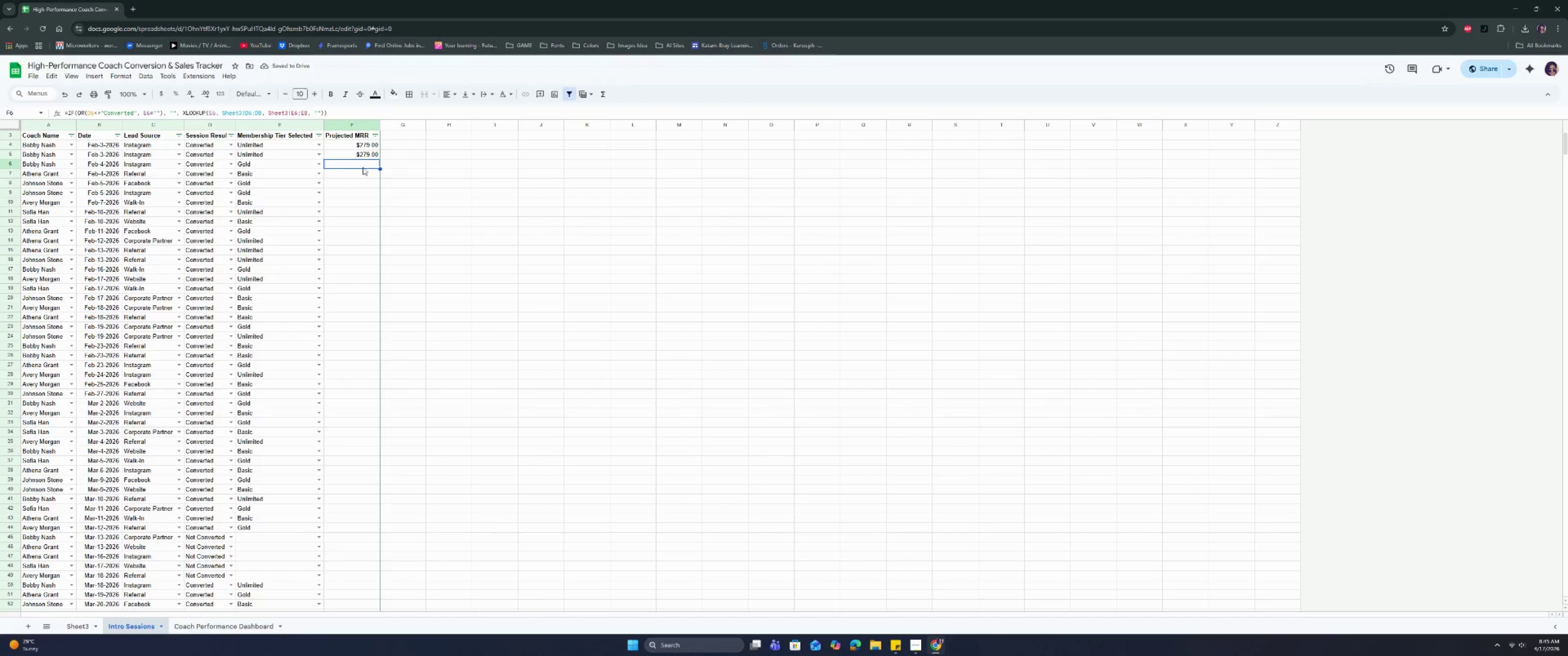 
left_click([362, 174])
 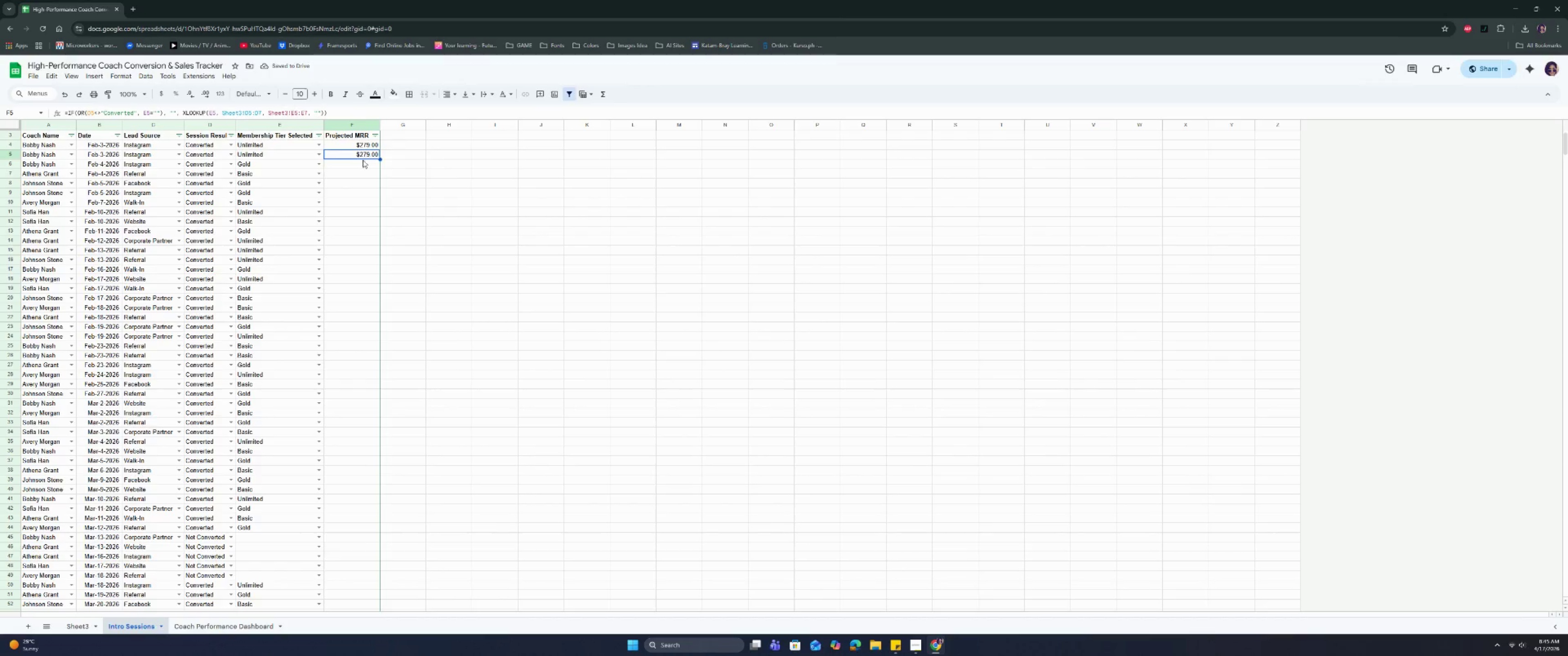 
double_click([362, 163])
 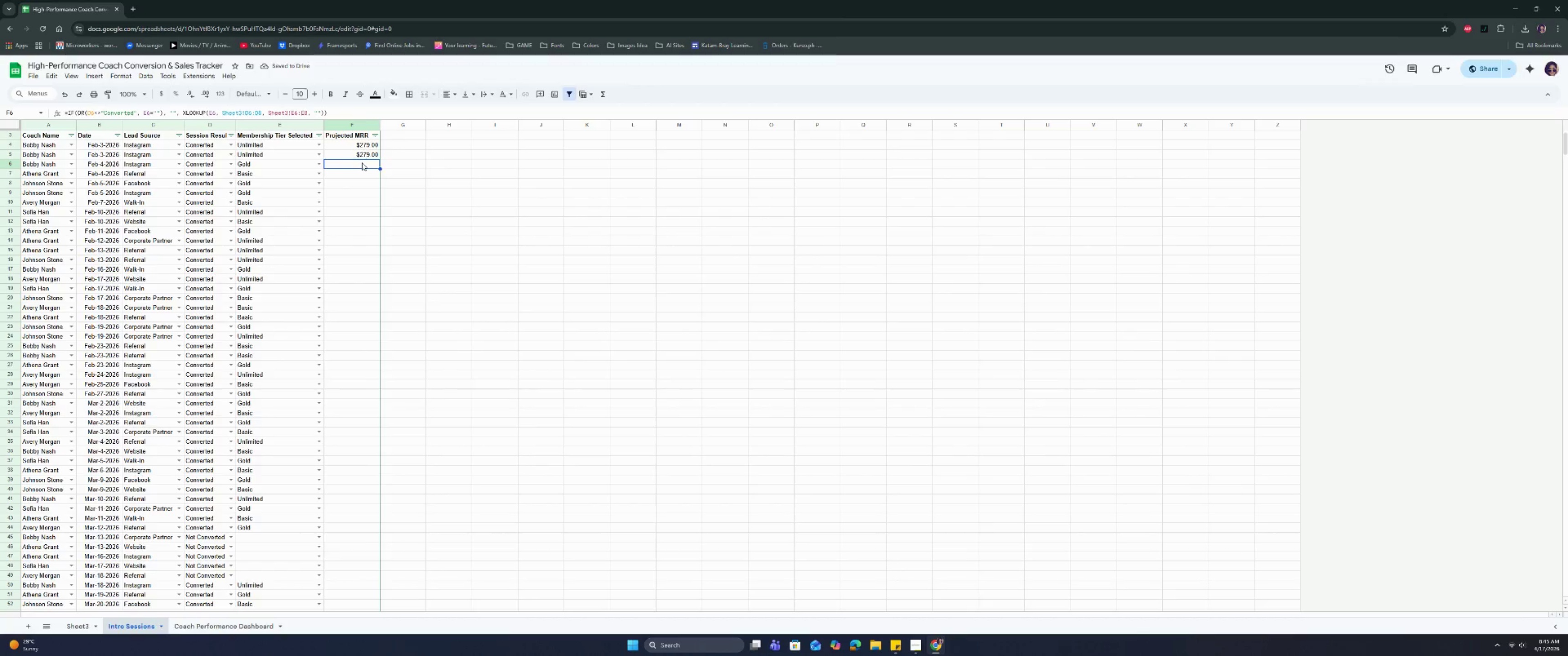 
triple_click([362, 163])
 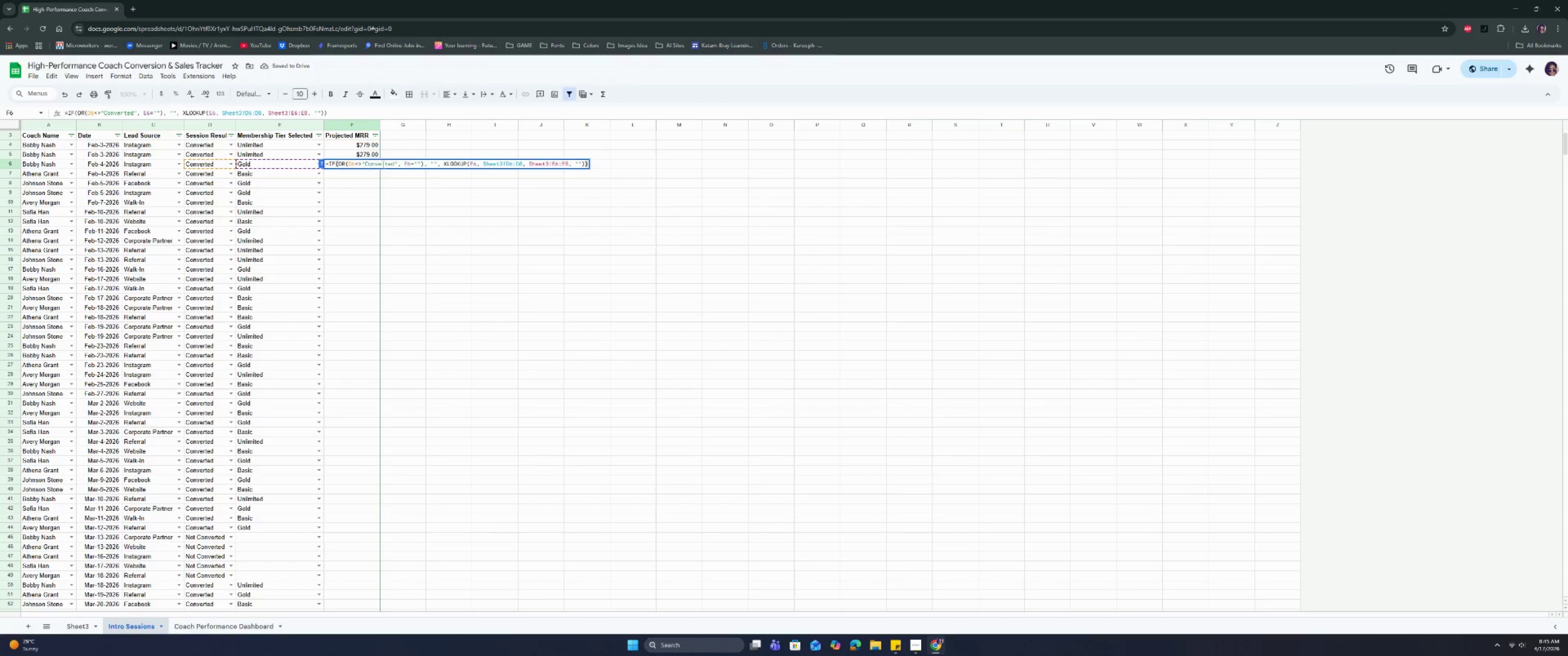 
left_click([405, 164])
 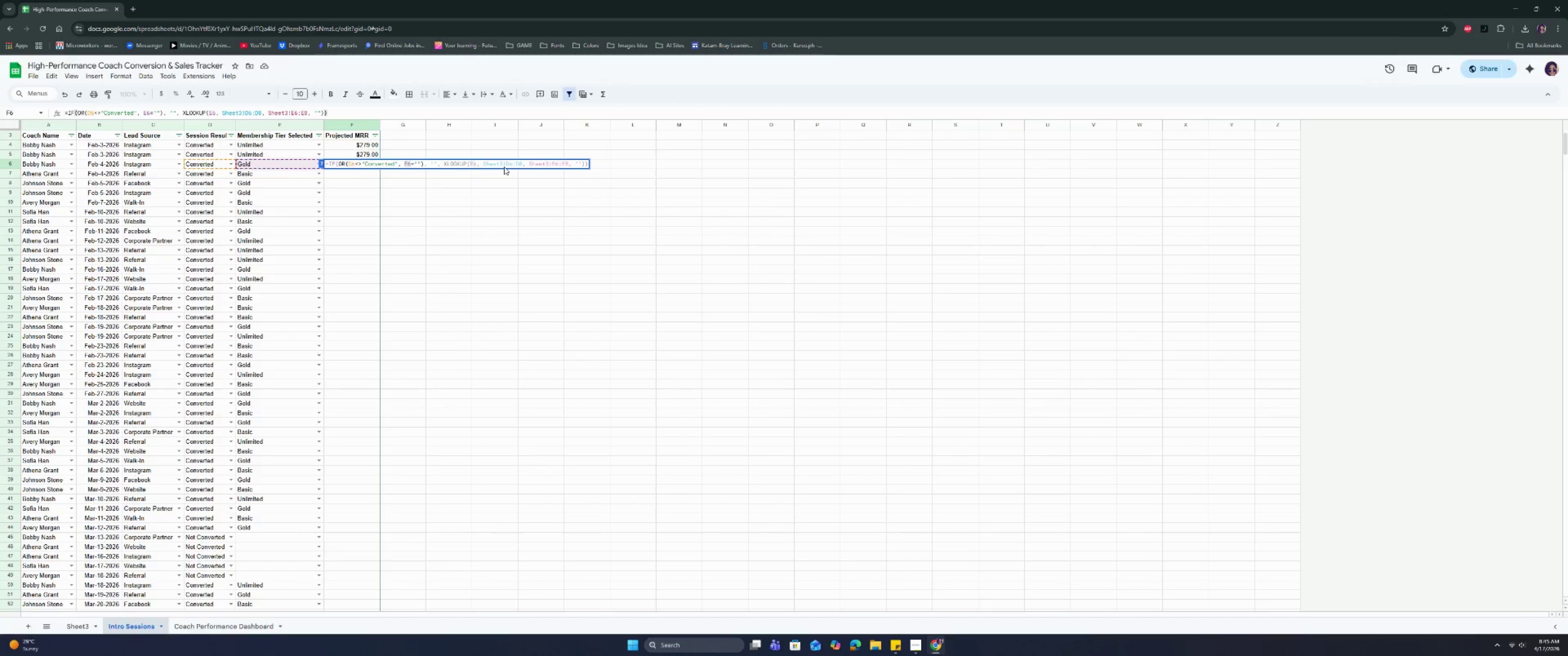 
left_click([507, 164])
 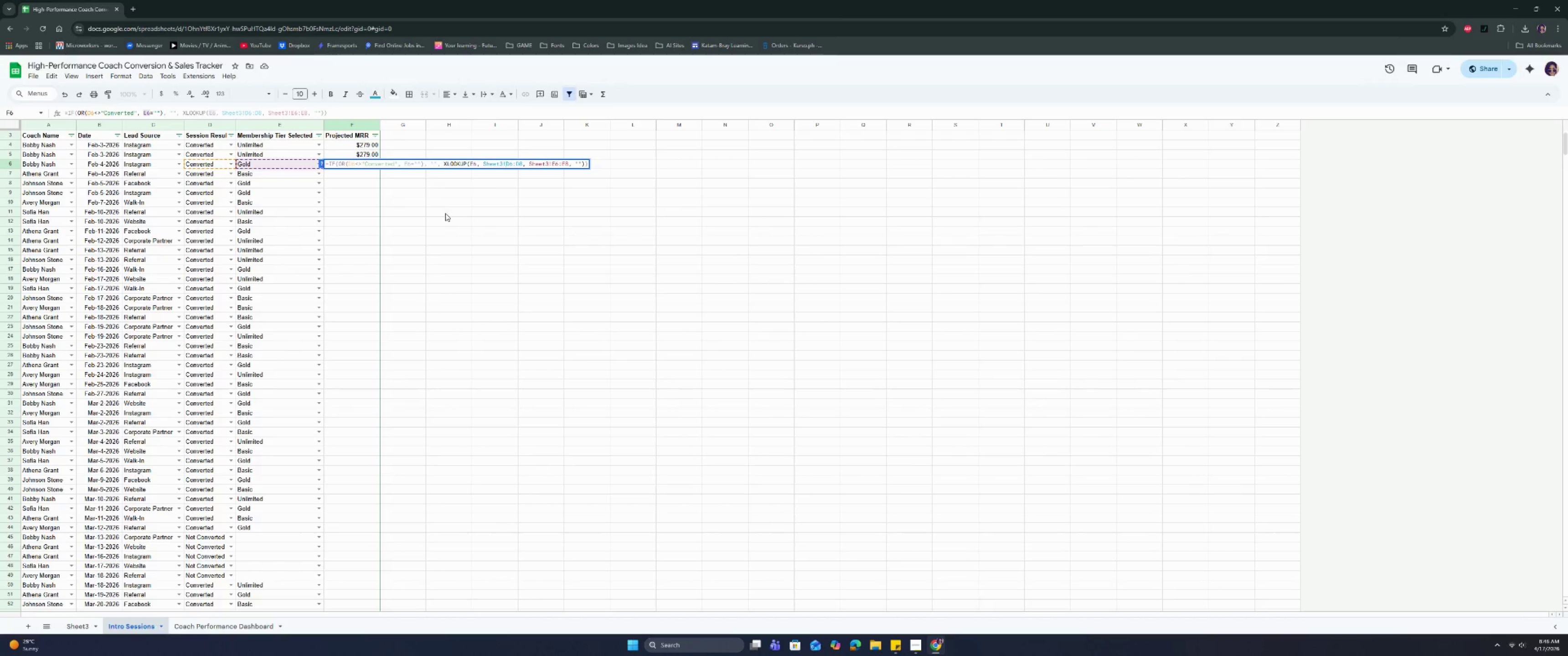 
double_click([361, 147])
 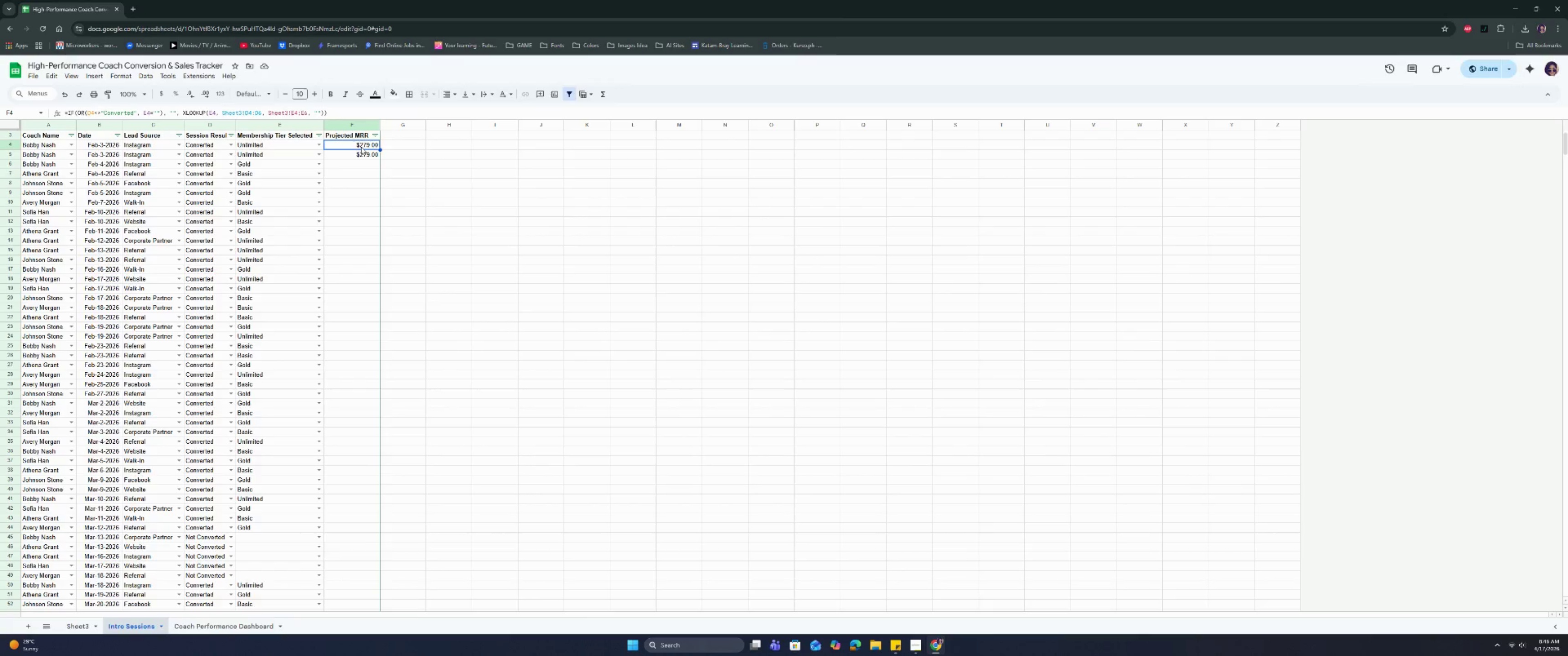 
triple_click([361, 147])
 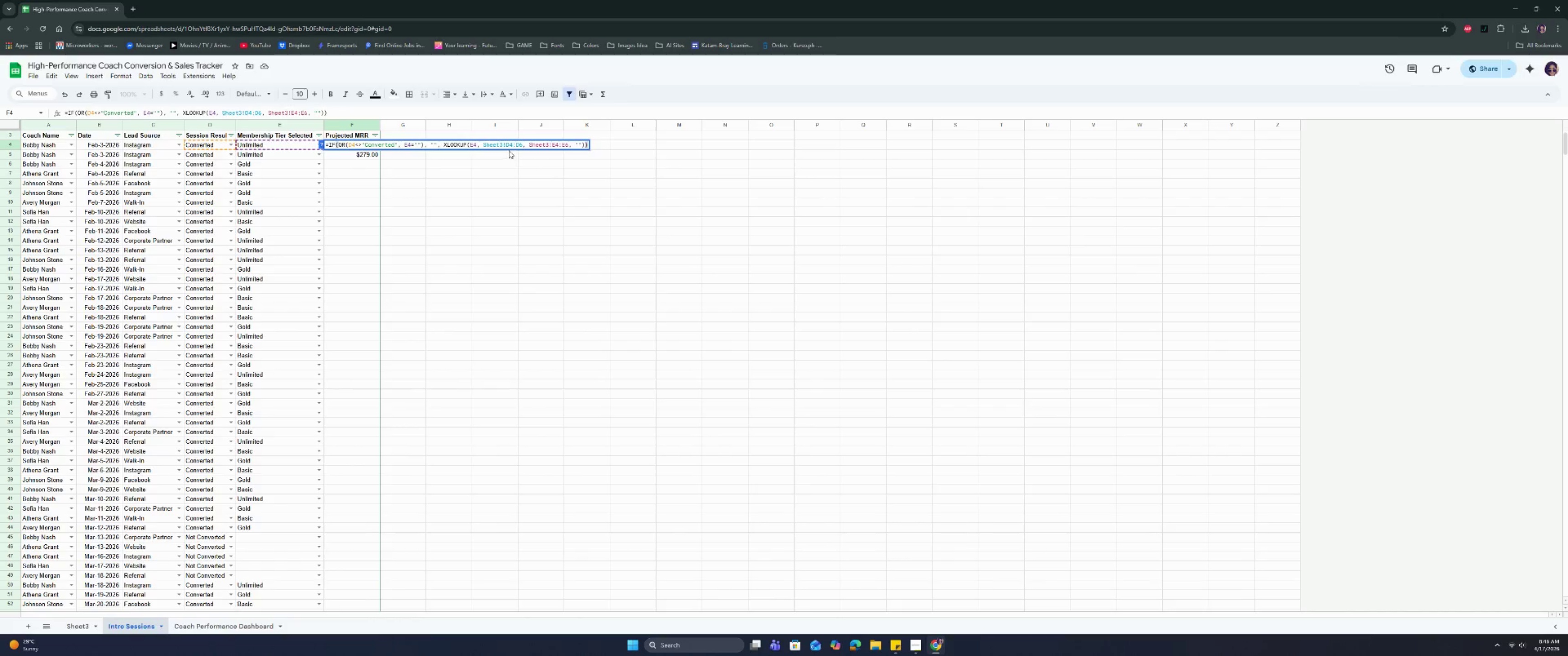 
left_click([506, 144])
 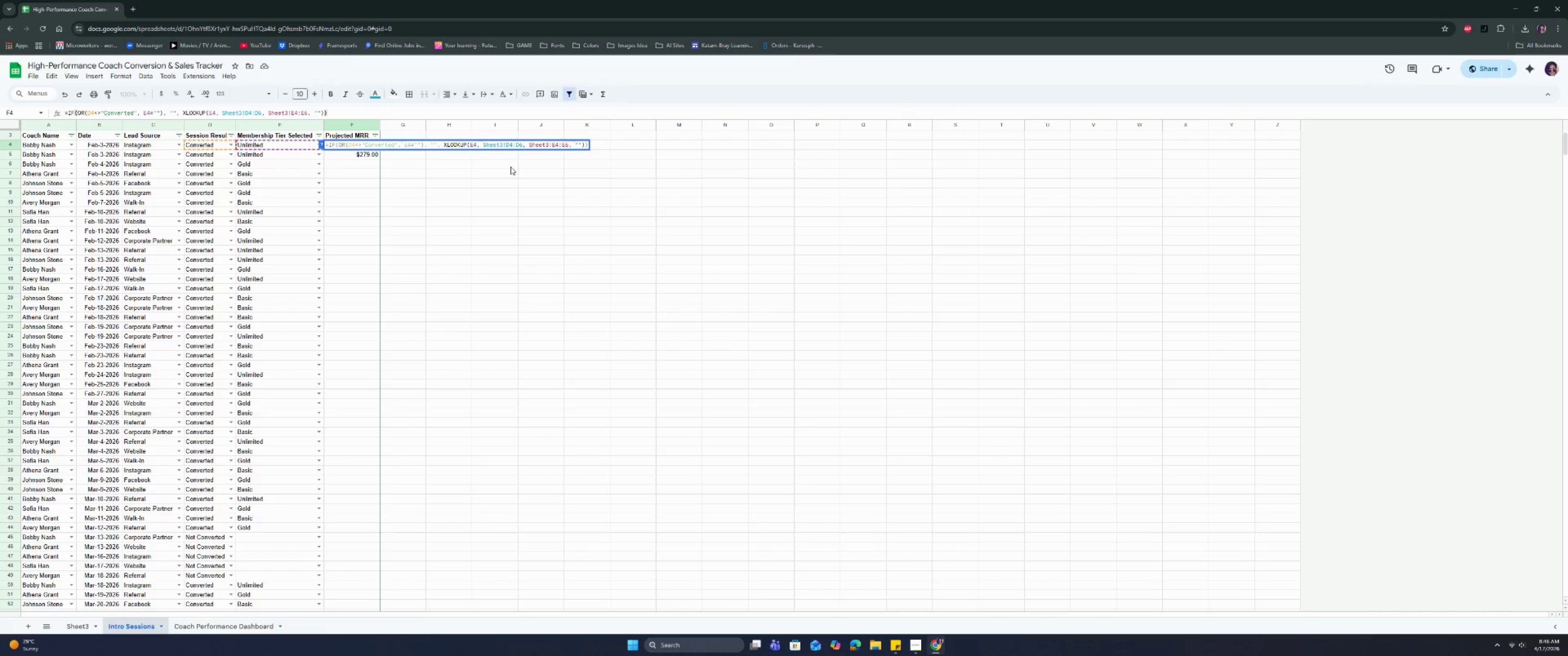 
key(Shift+ShiftRight)
 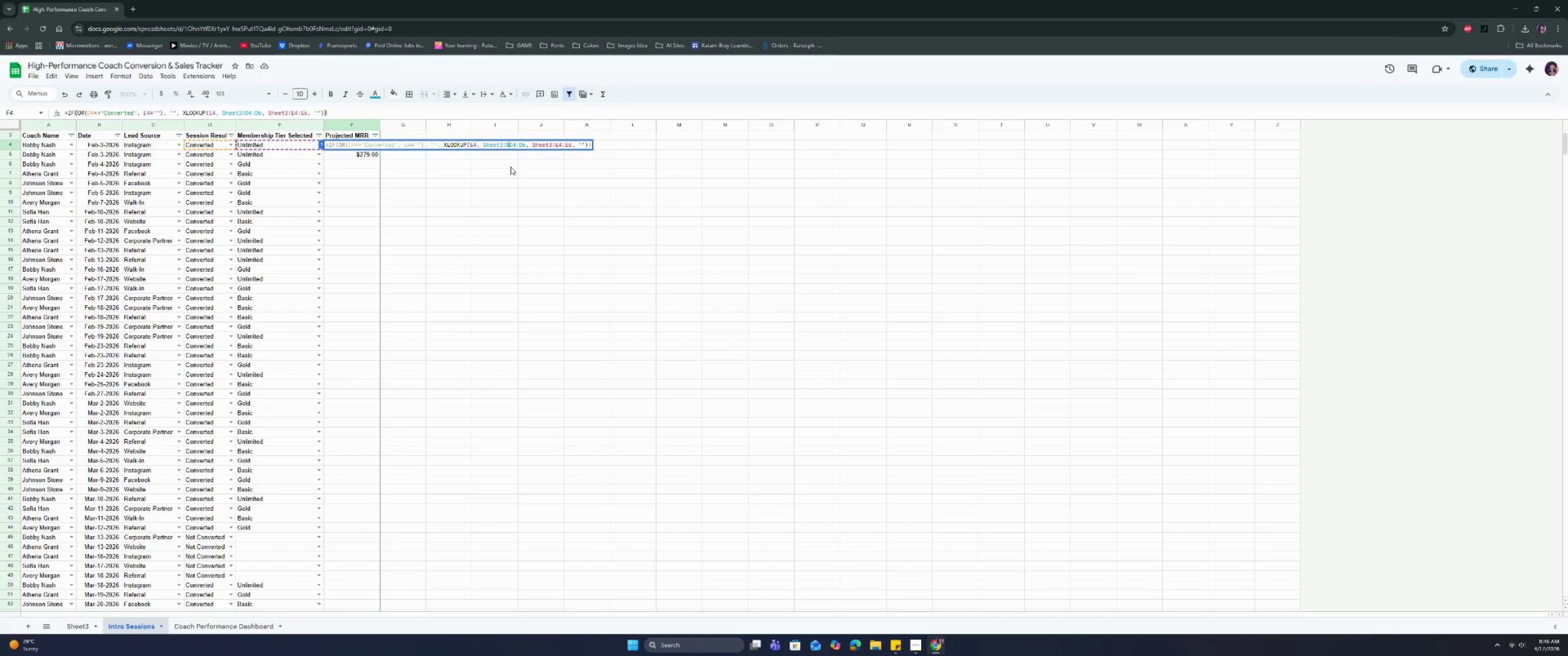 
key(Shift+4)
 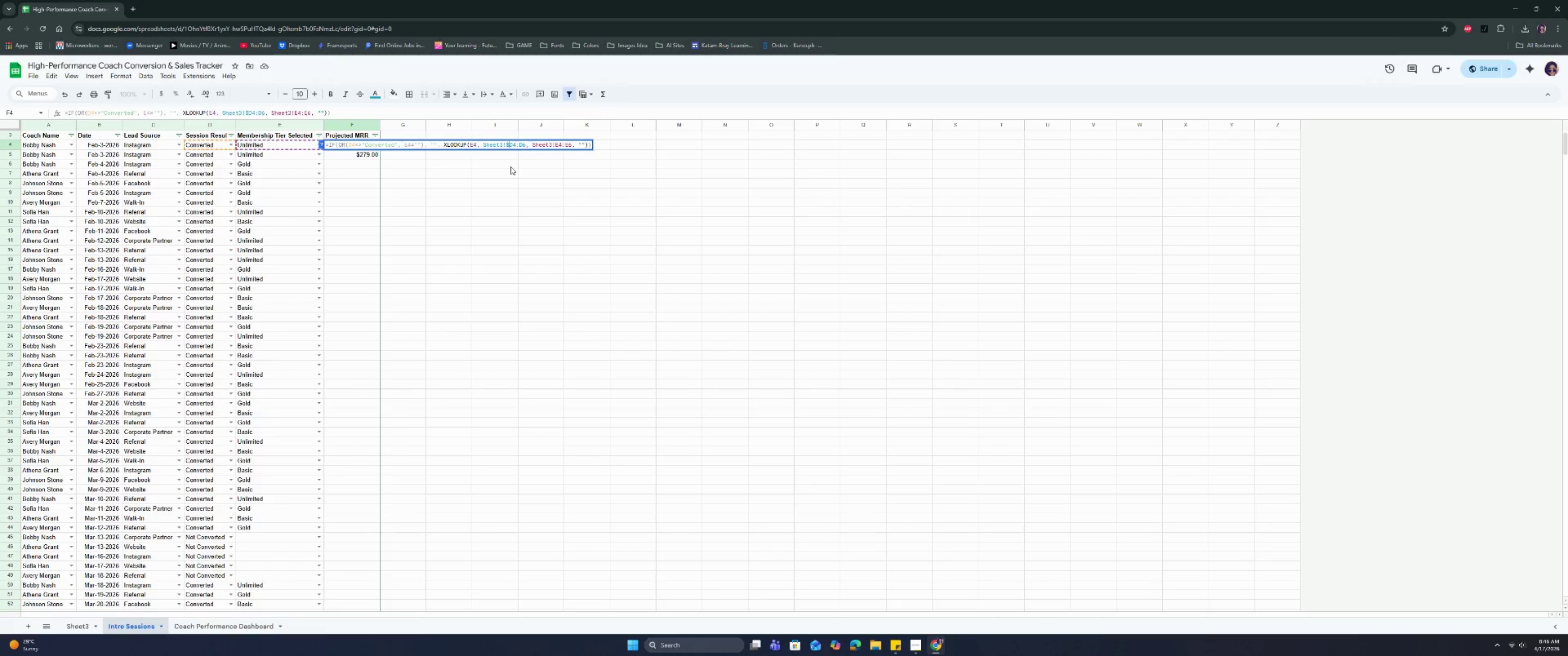 
key(ArrowRight)
 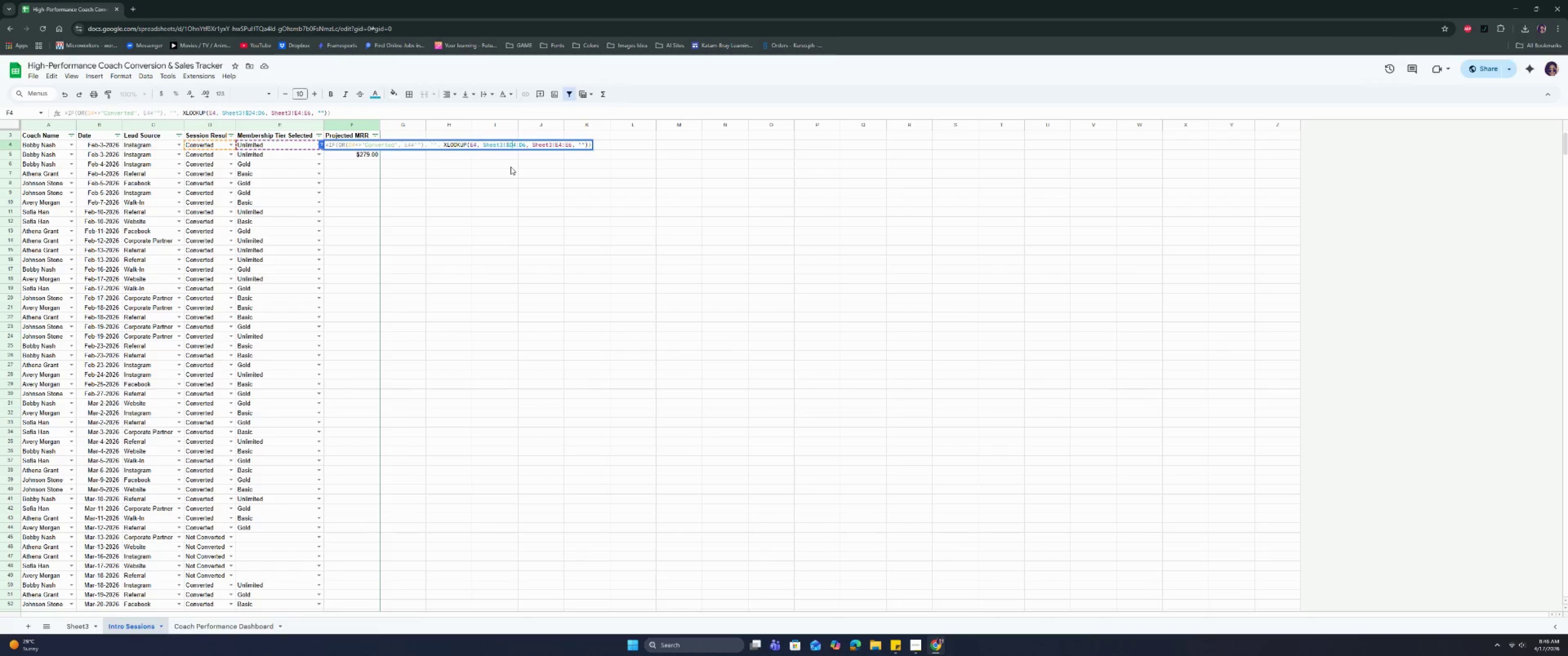 
key(Shift+4)
 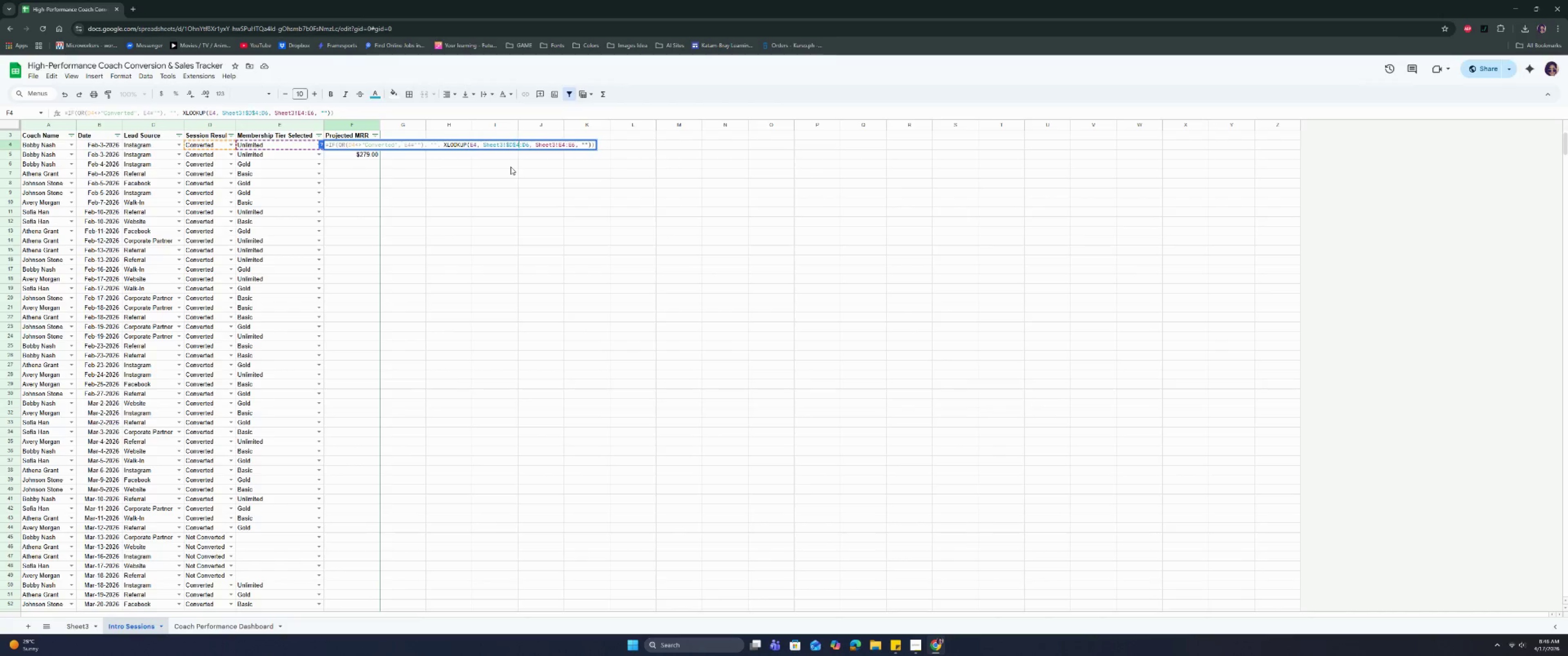 
key(ArrowRight)
 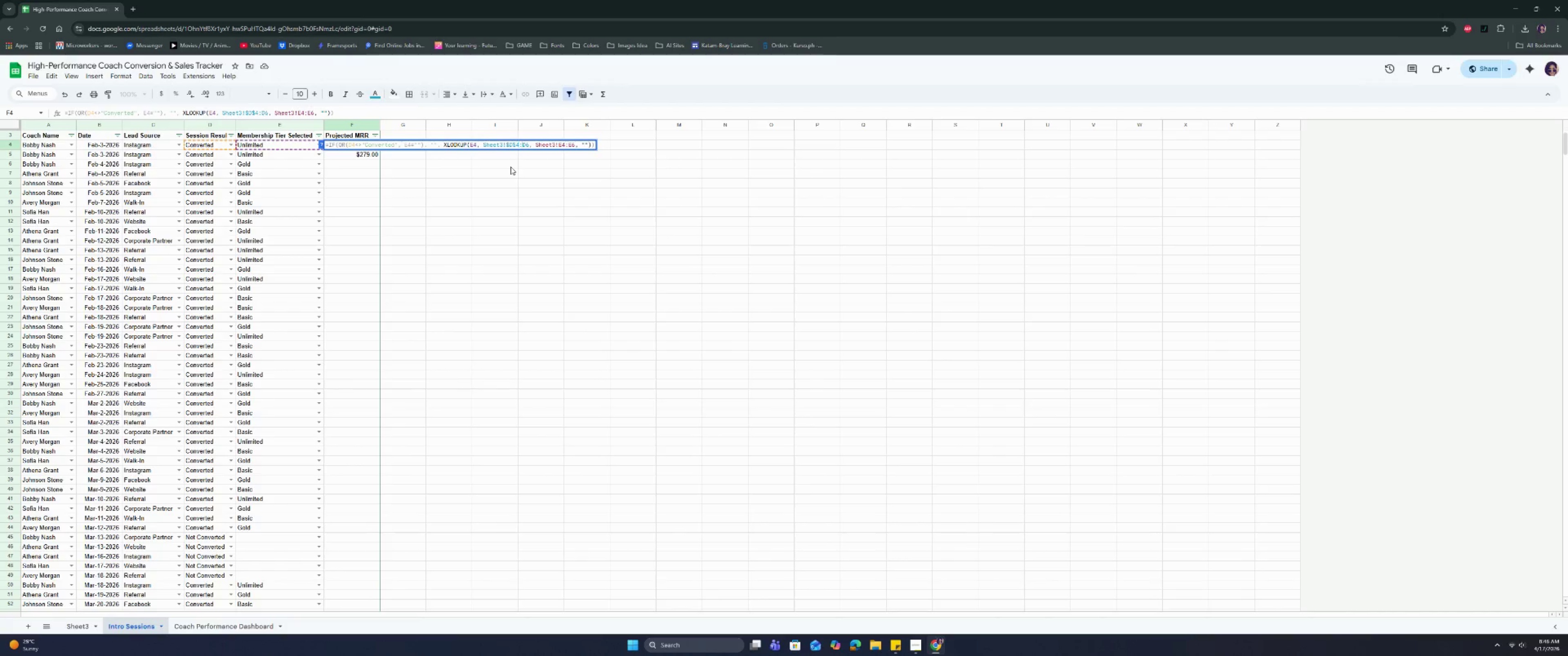 
key(ArrowRight)
 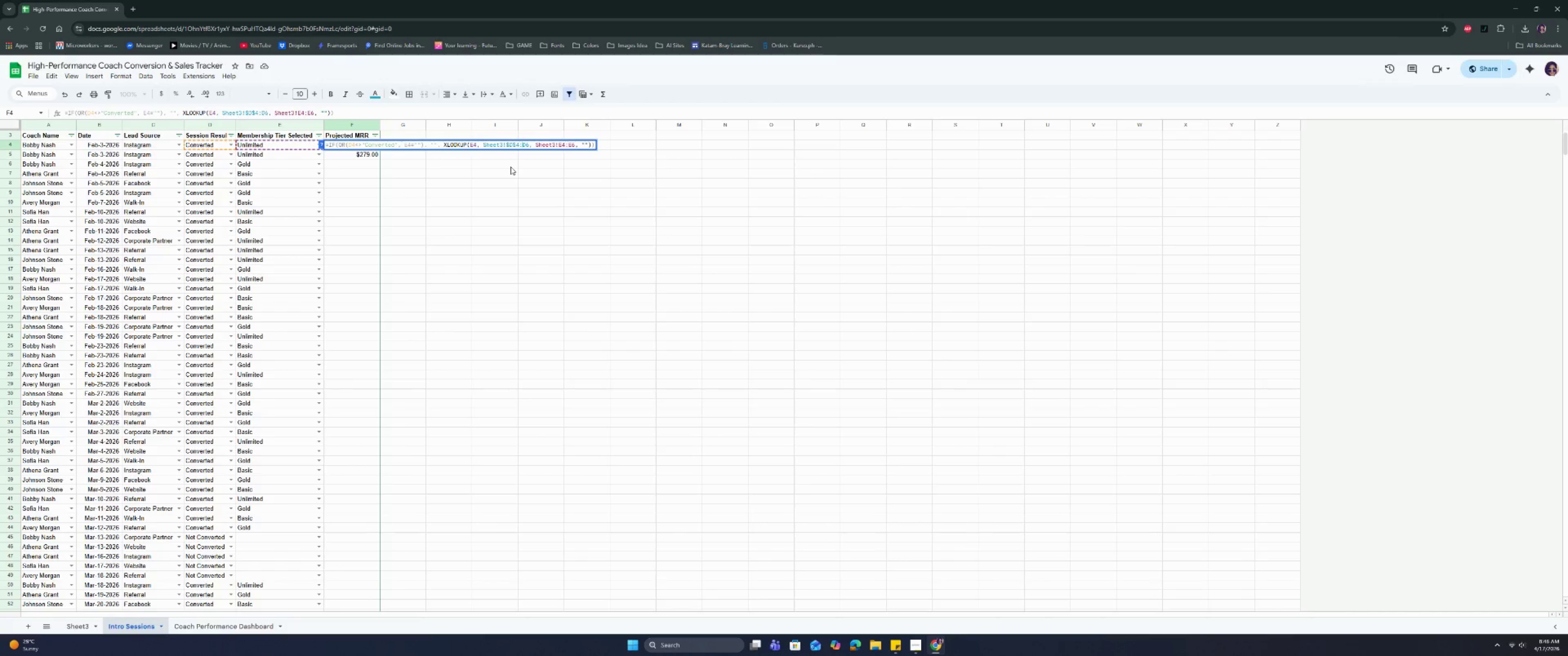 
key(Shift+ShiftRight)
 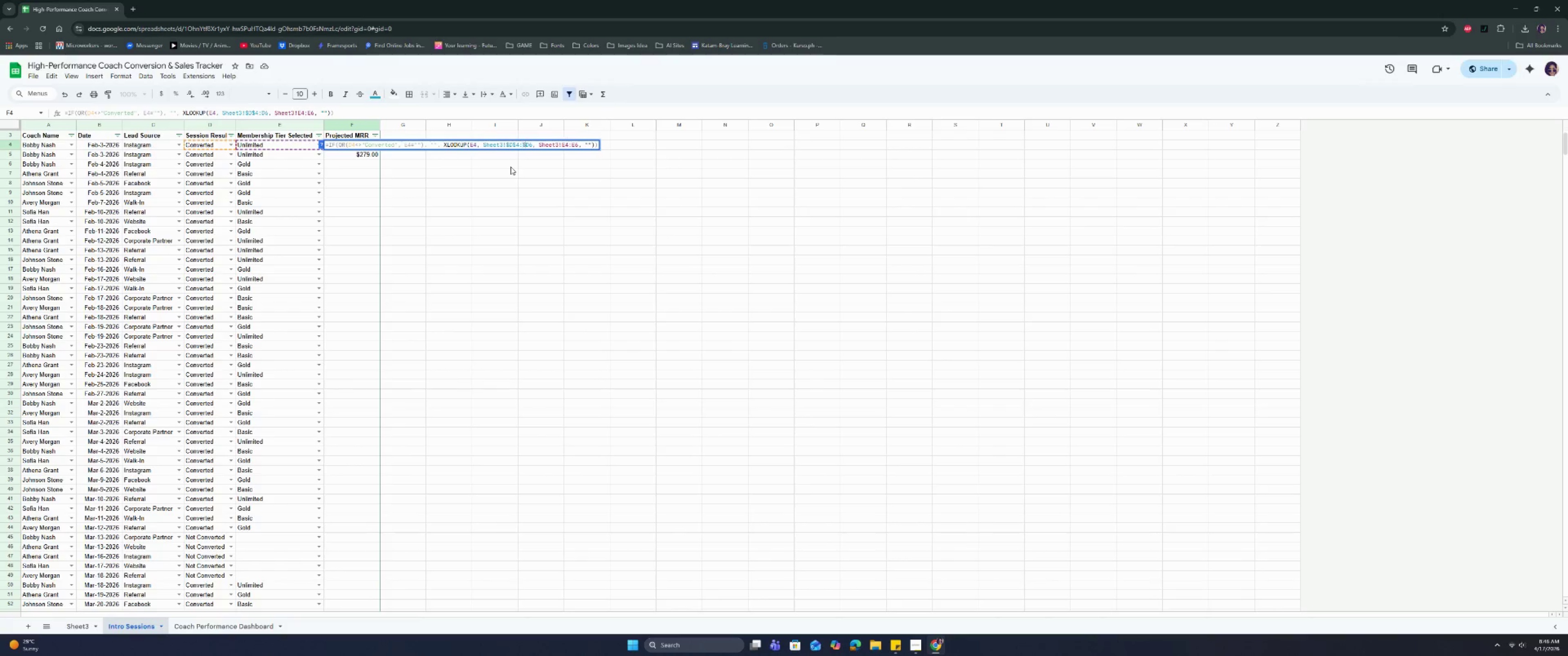 
key(Shift+4)
 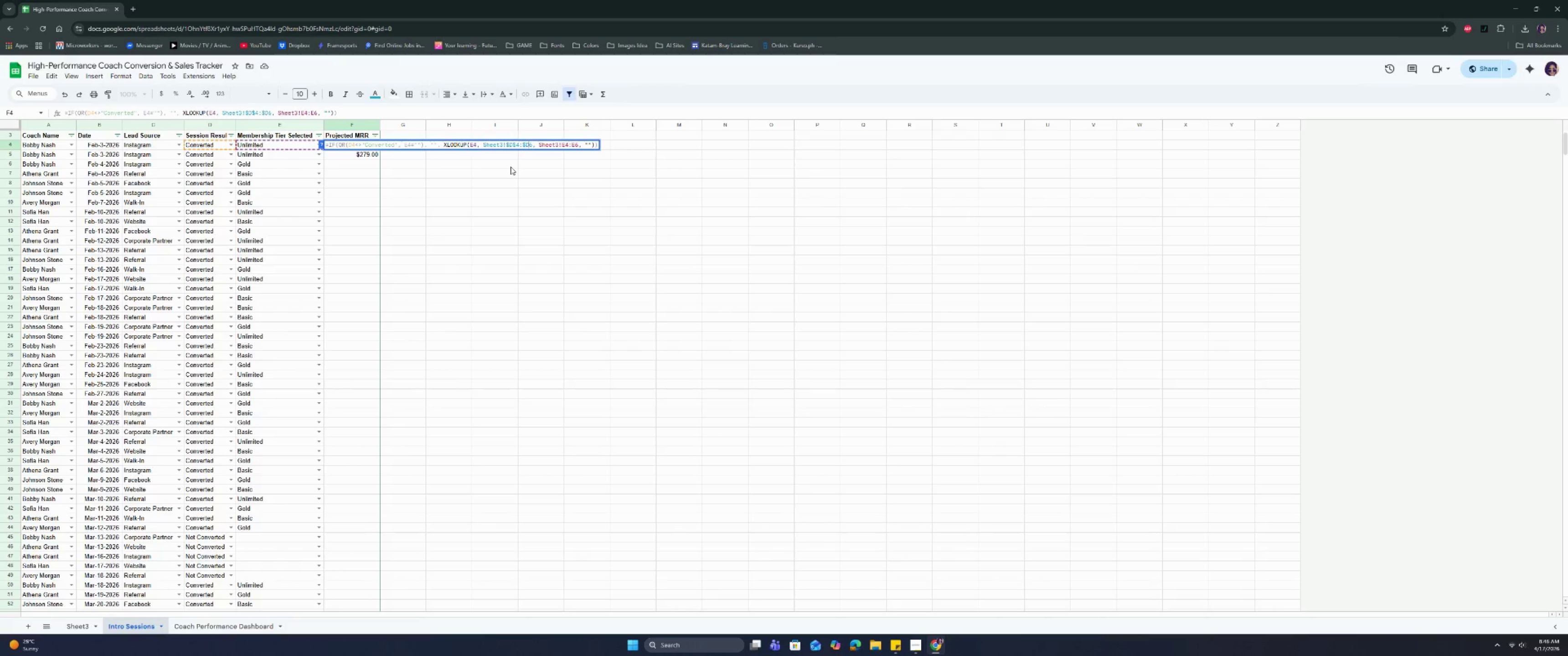 
key(ArrowRight)
 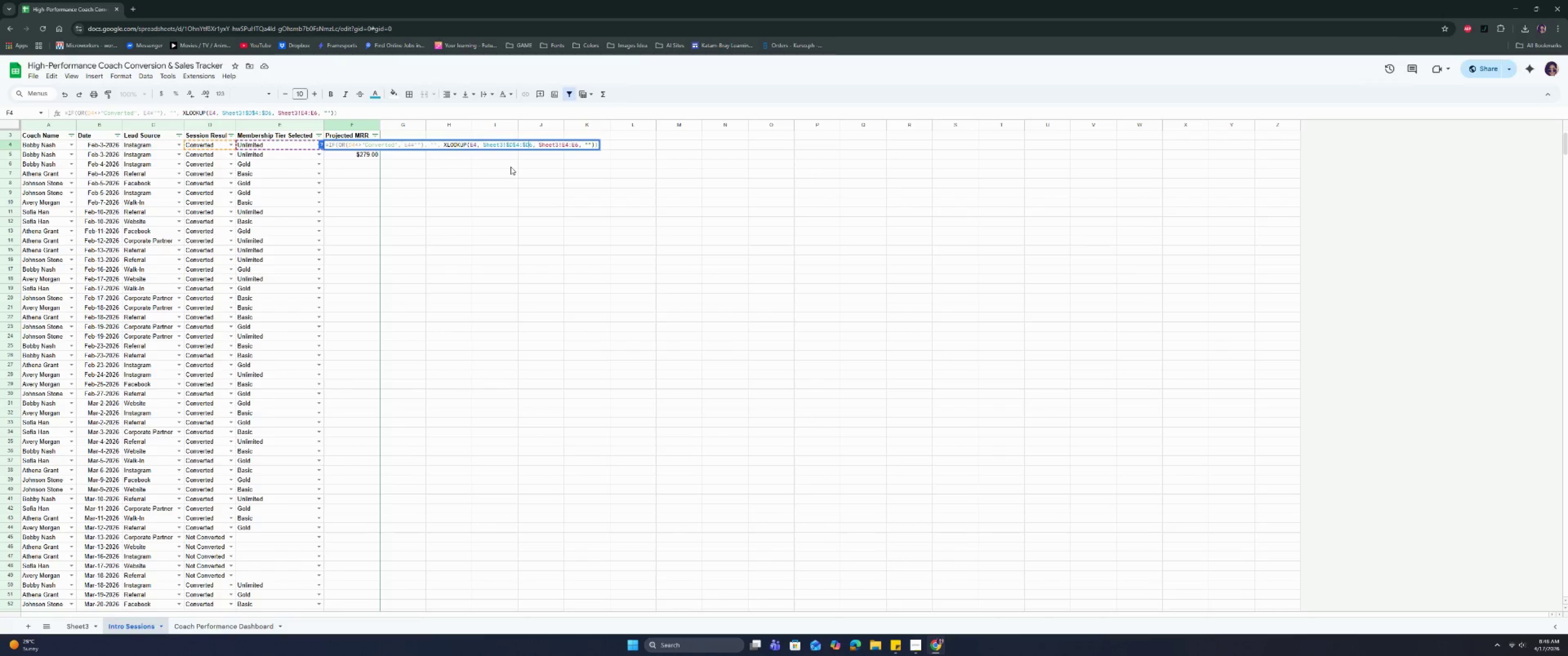 
key(Shift+ShiftRight)
 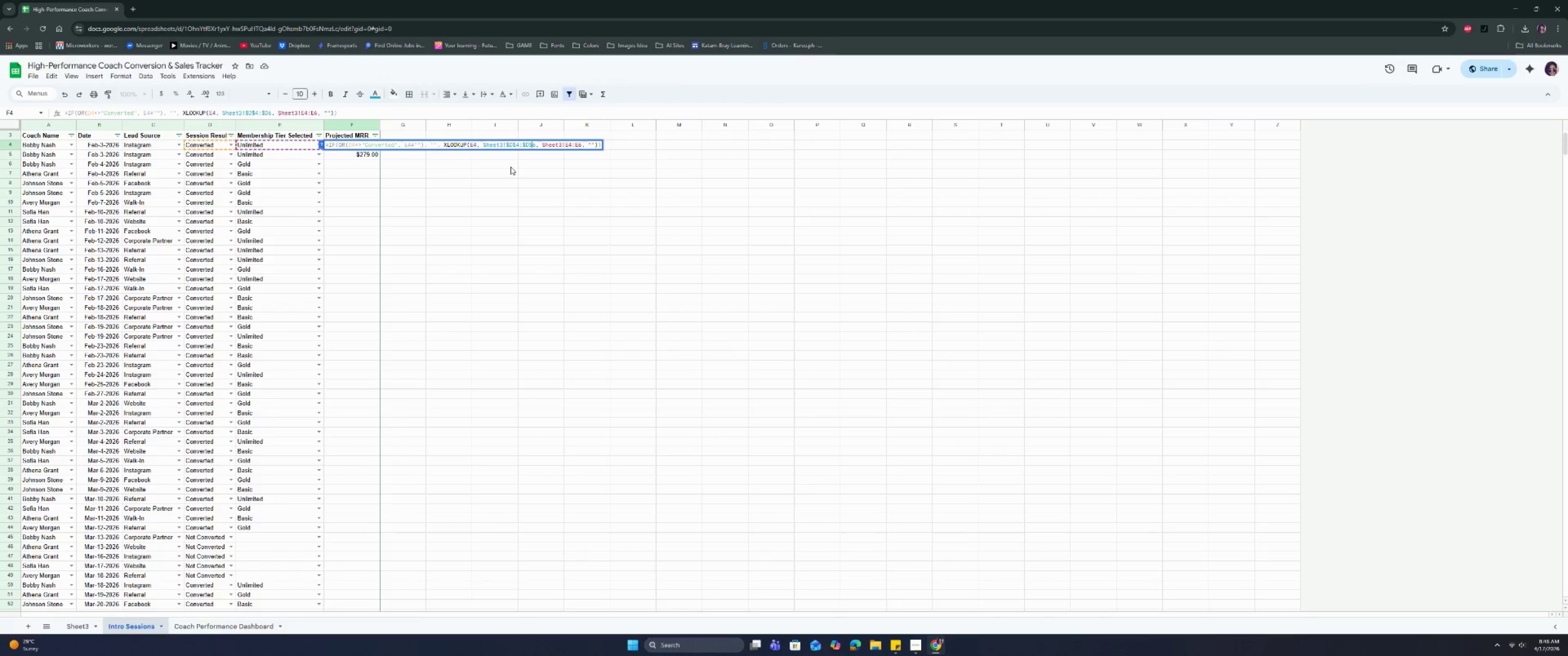 
key(Shift+4)
 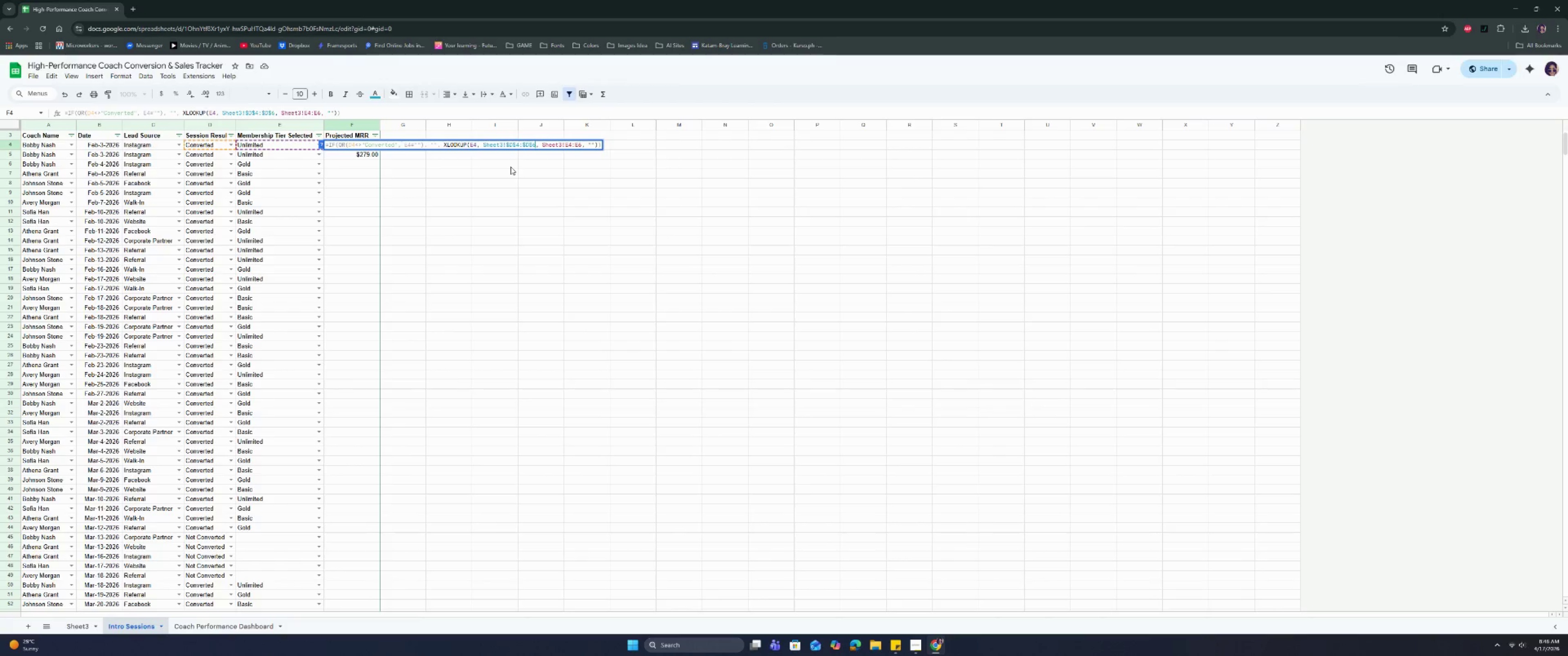 
hold_key(key=ArrowRight, duration=0.77)
 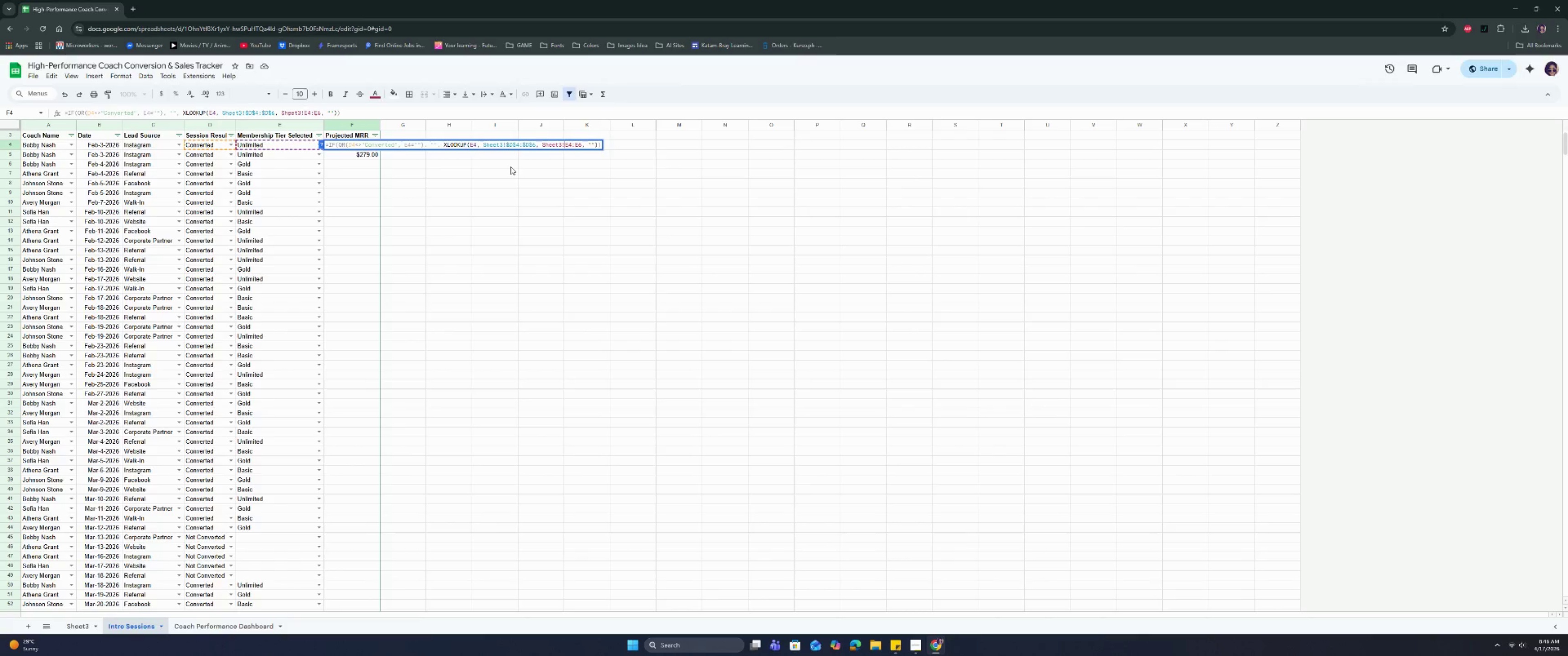 
key(Shift+ShiftRight)
 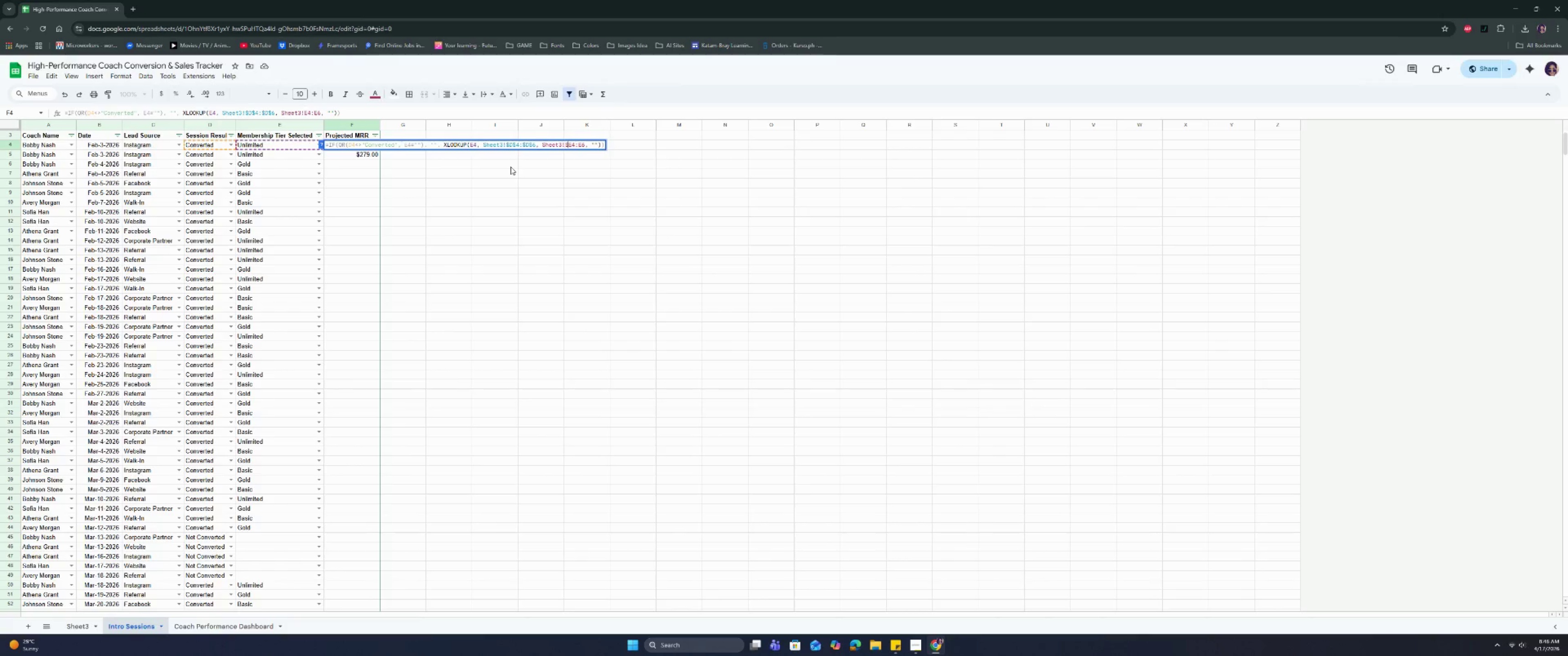 
key(Shift+4)
 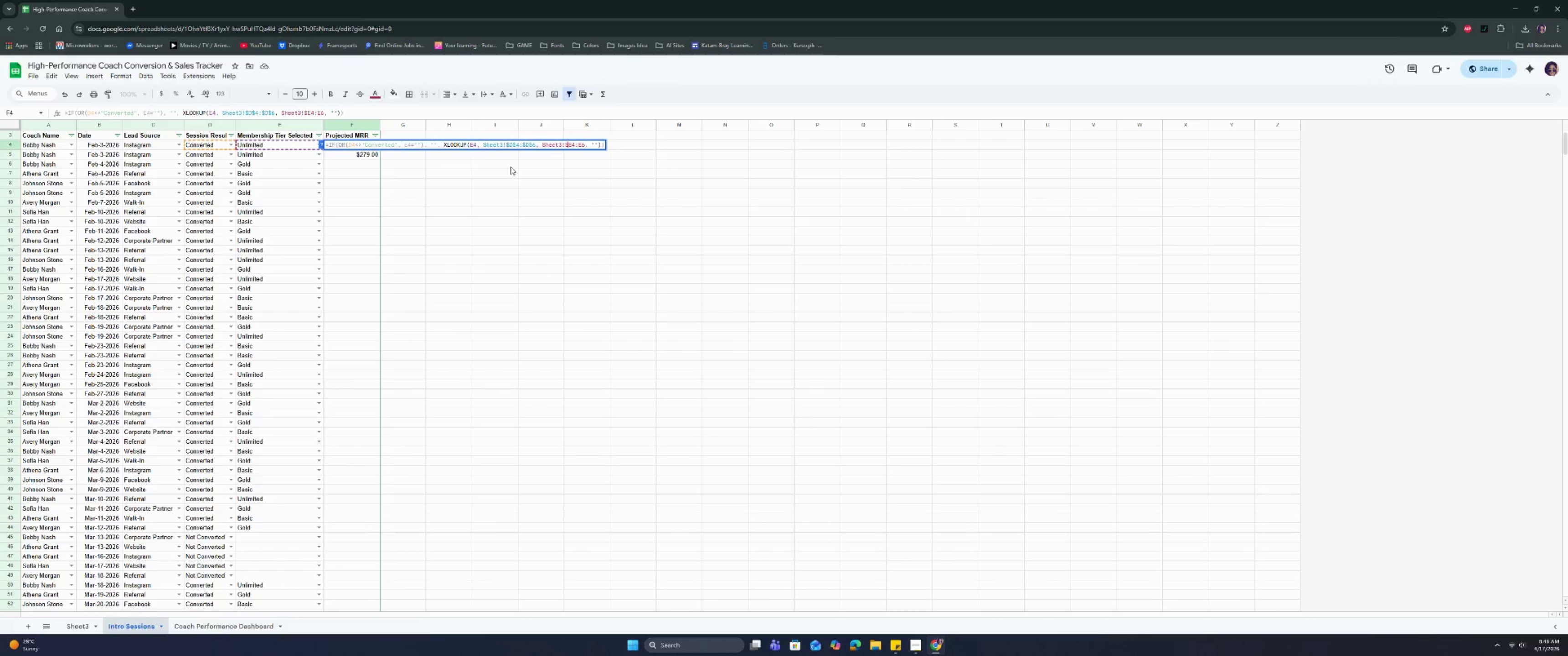 
hold_key(key=ArrowRight, duration=0.3)
 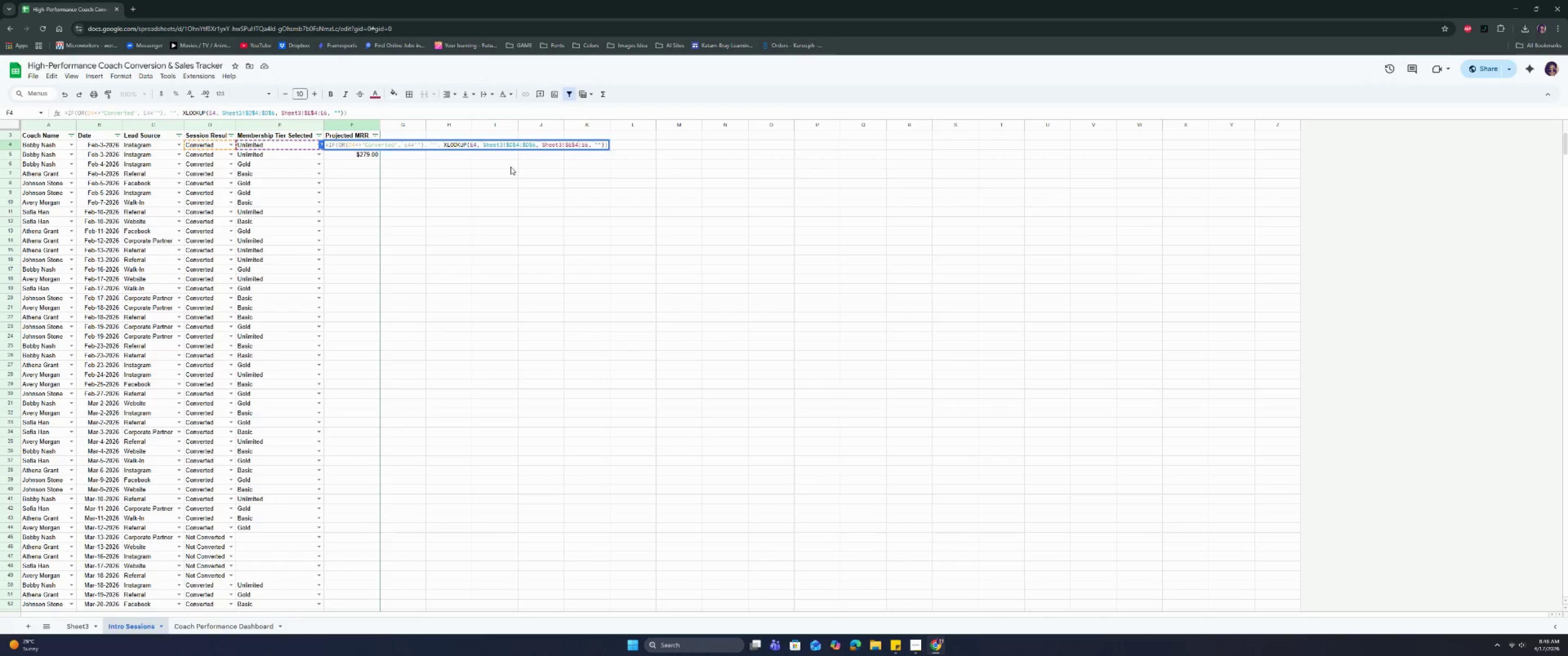 
key(Shift+ShiftRight)
 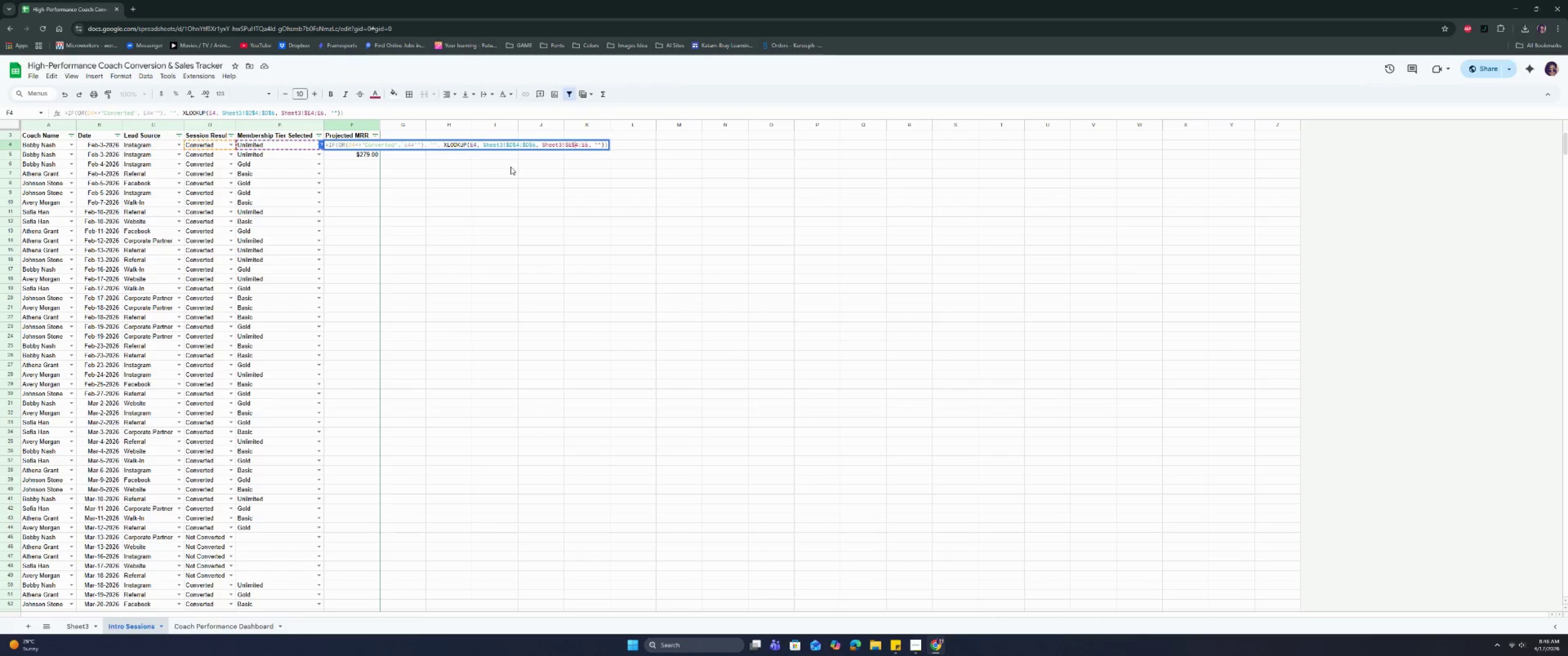 
key(Shift+4)
 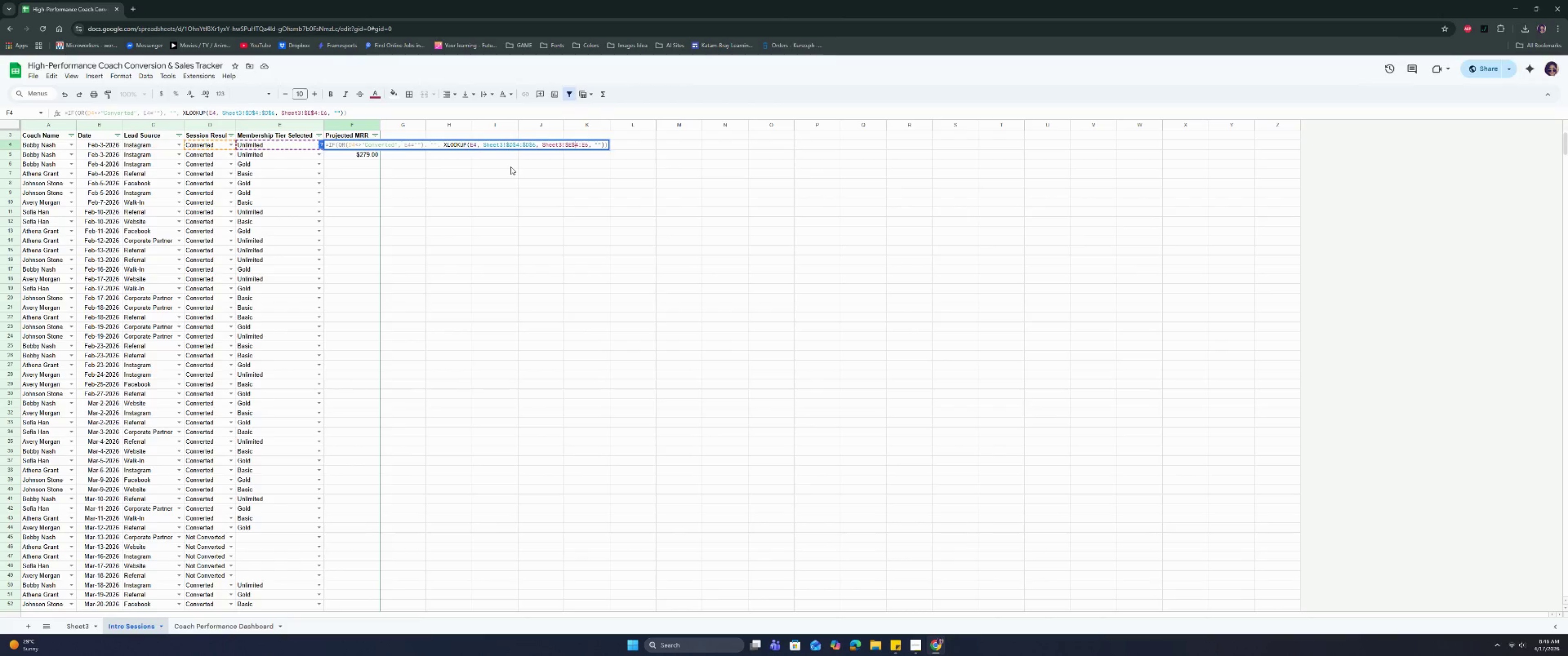 
key(ArrowRight)
 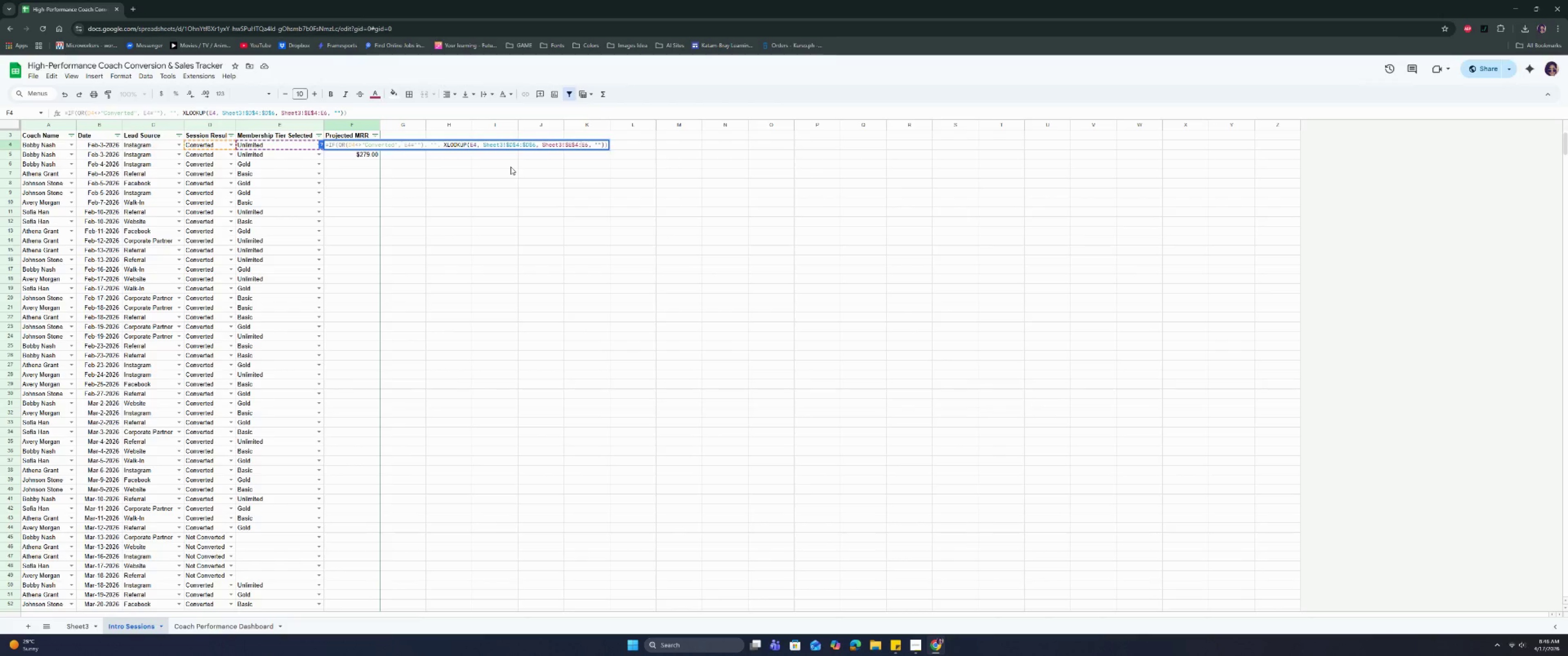 
key(ArrowRight)
 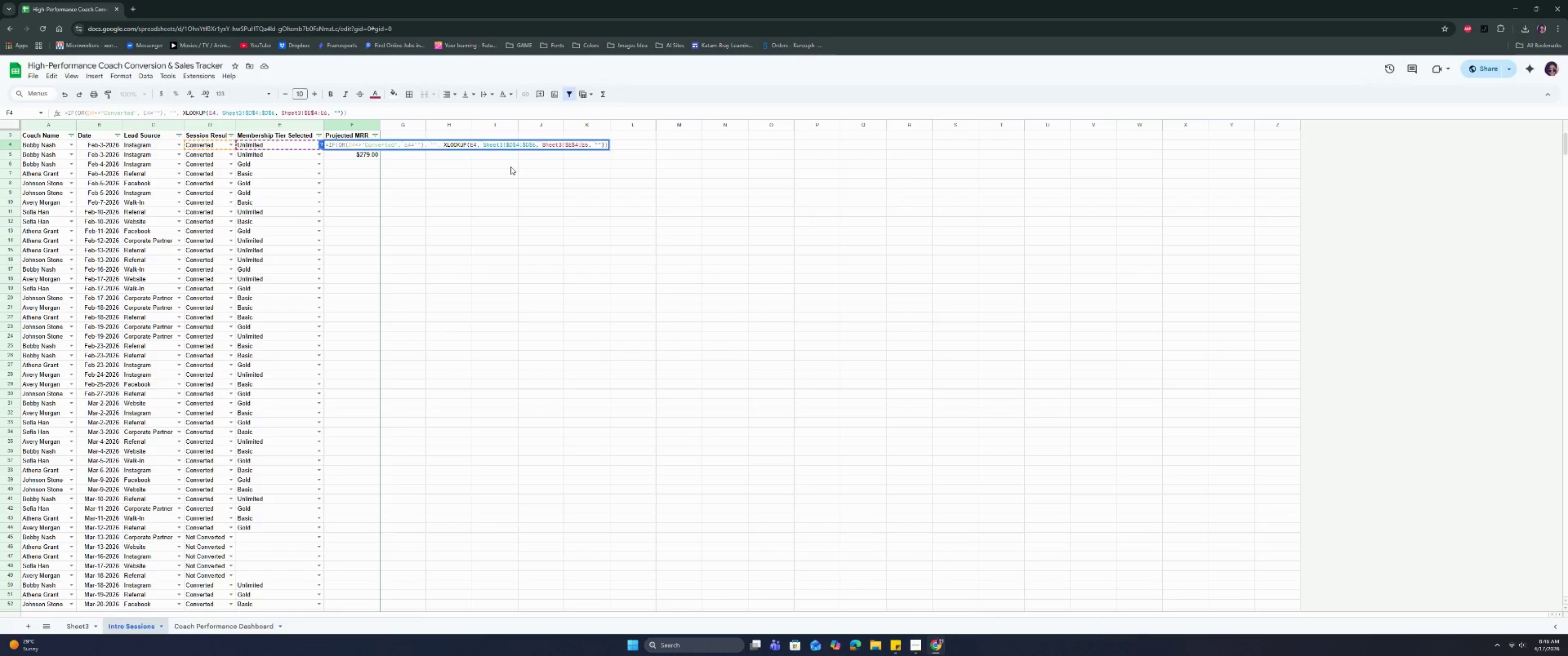 
key(Shift+ShiftRight)
 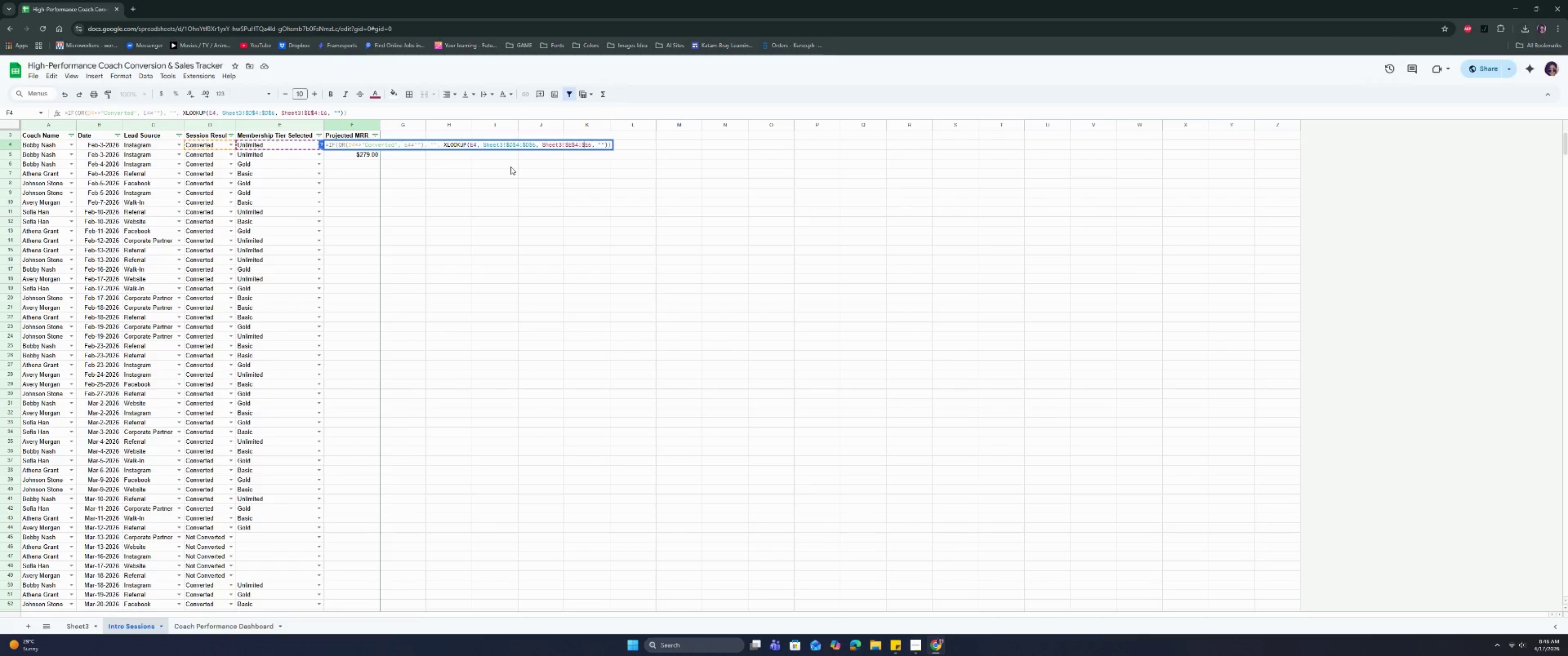 
key(Shift+4)
 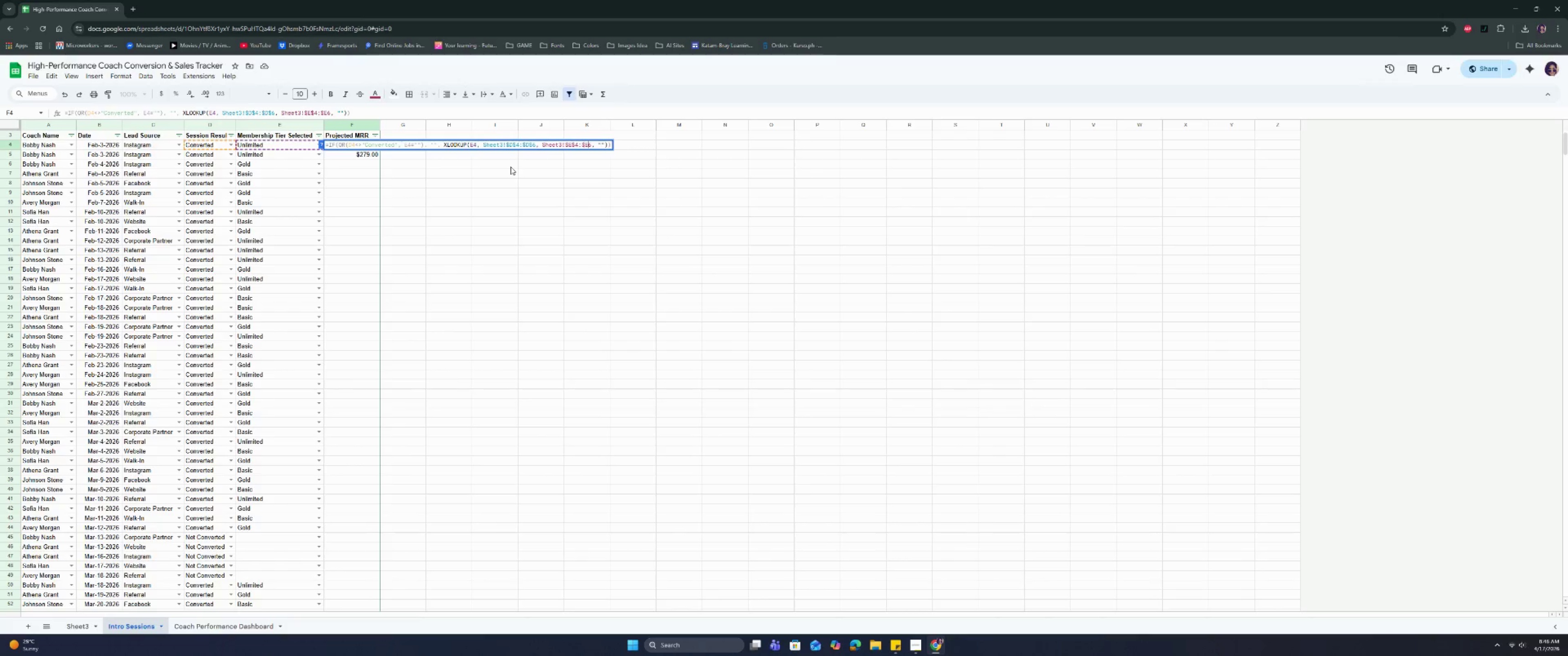 
key(ArrowRight)
 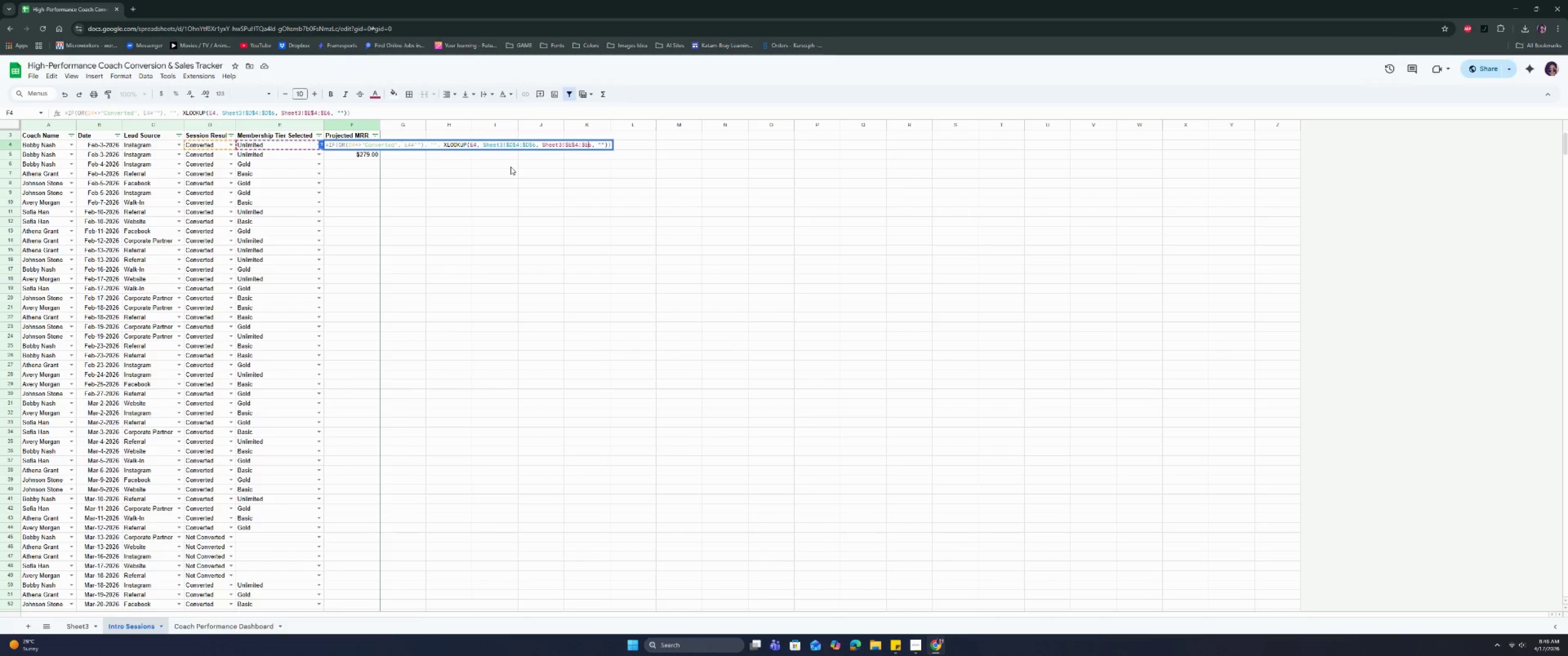 
key(Shift+ShiftRight)
 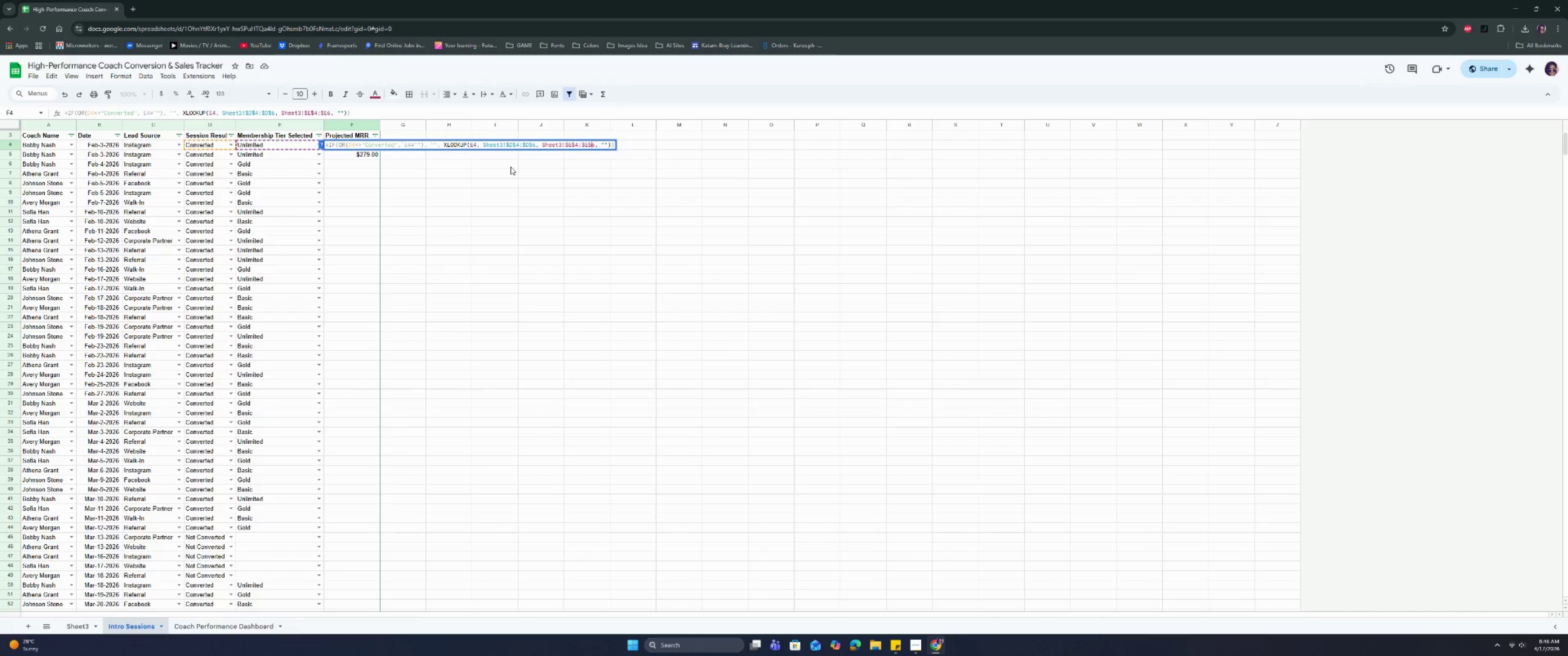 
key(Shift+4)
 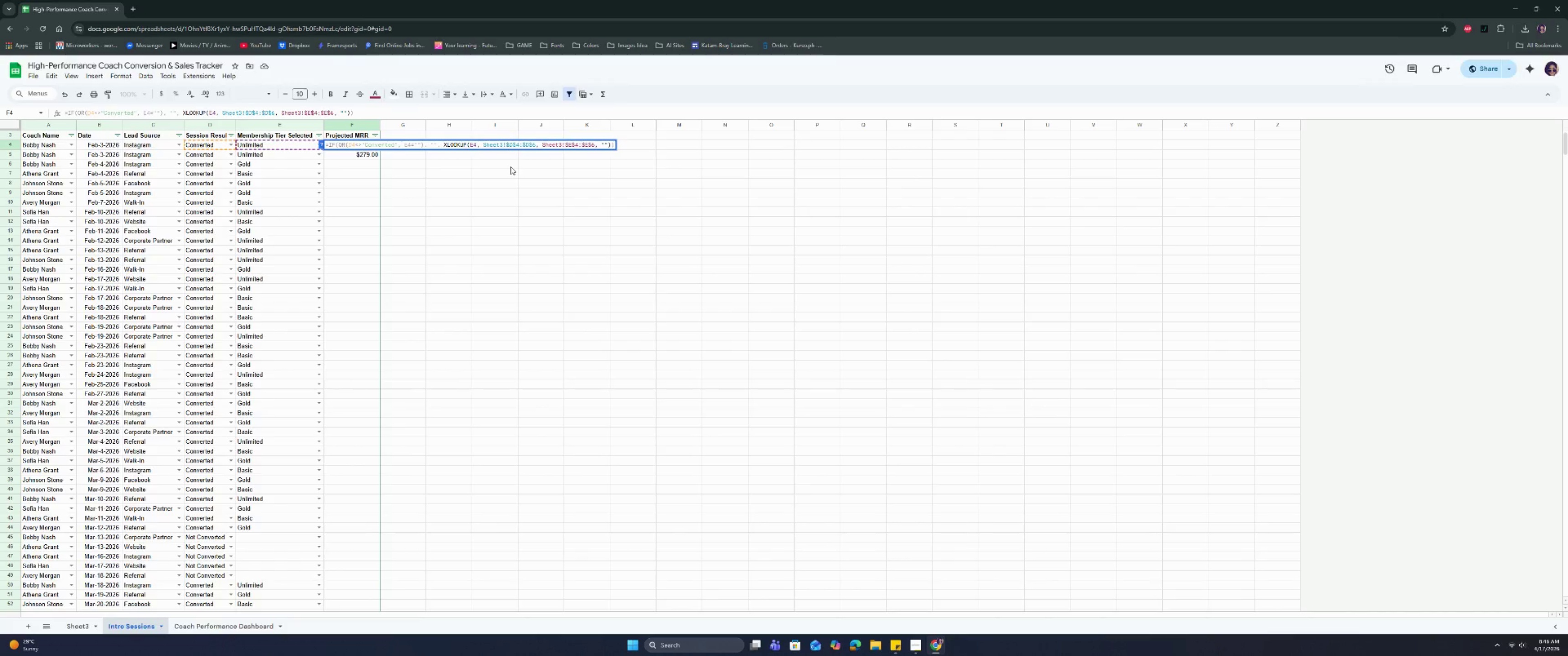 
key(Enter)
 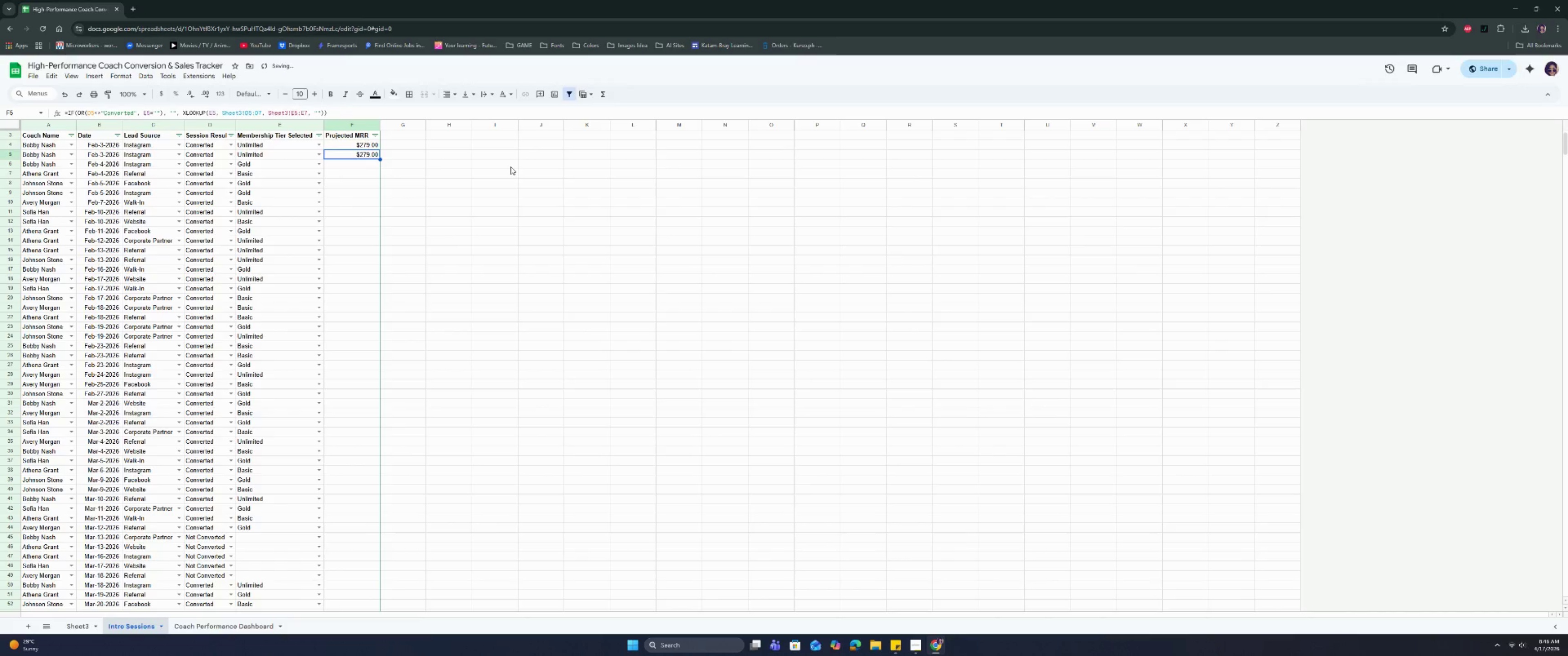 
key(ArrowUp)
 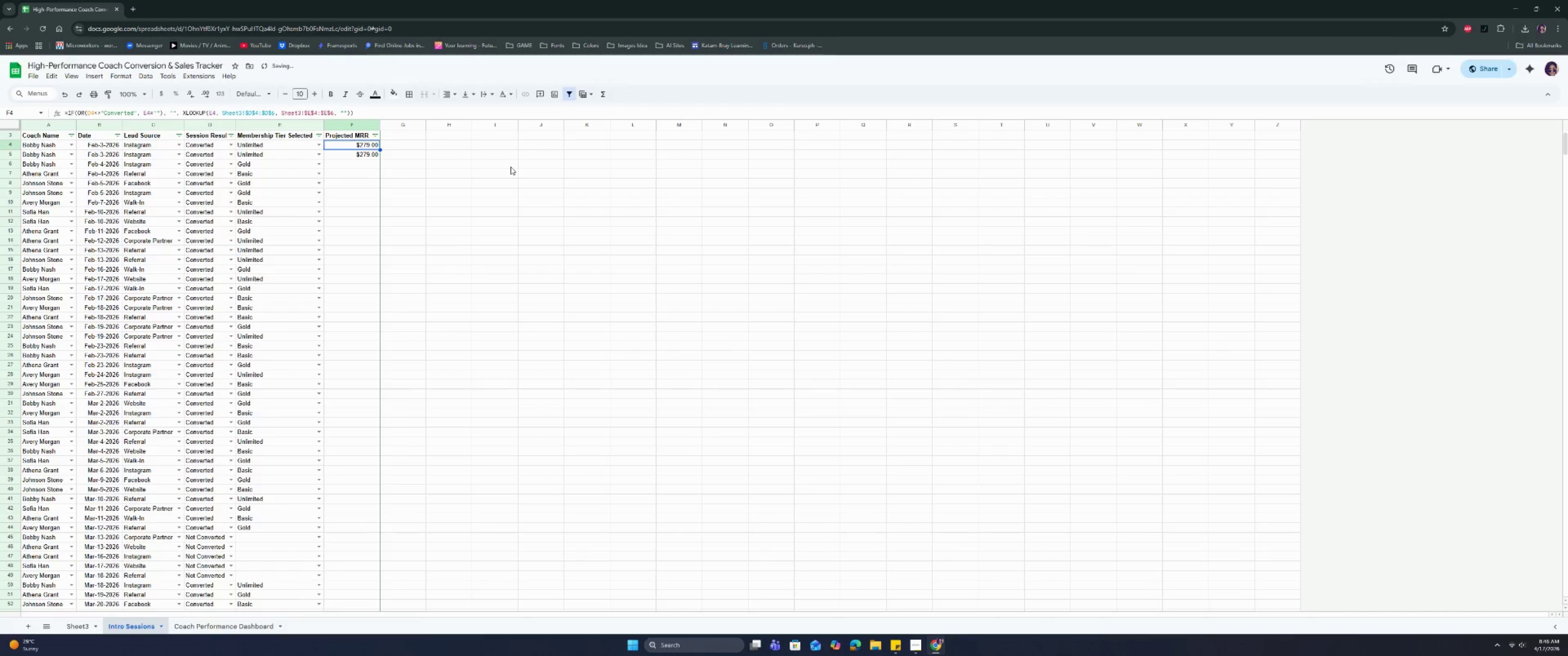 
key(Control+Shift+ArrowDown)
 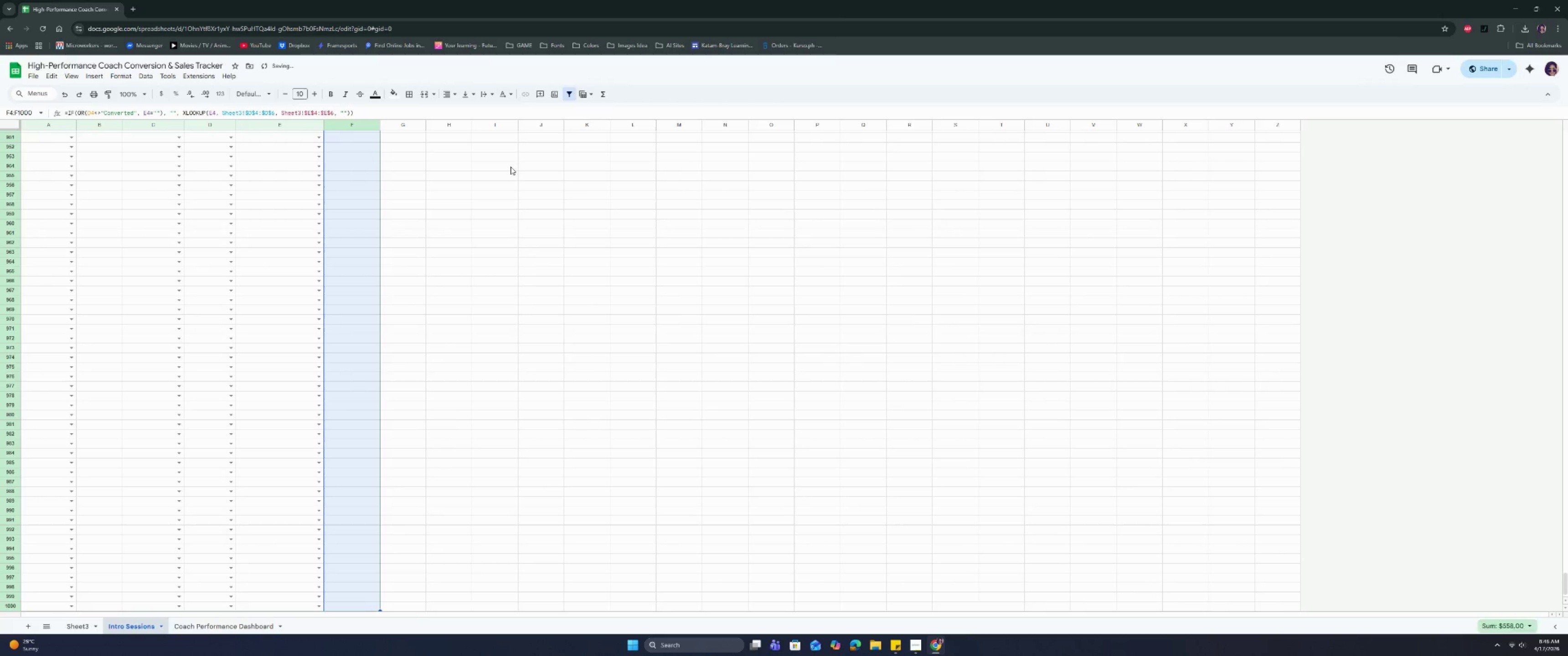 
key(Control+ControlLeft)
 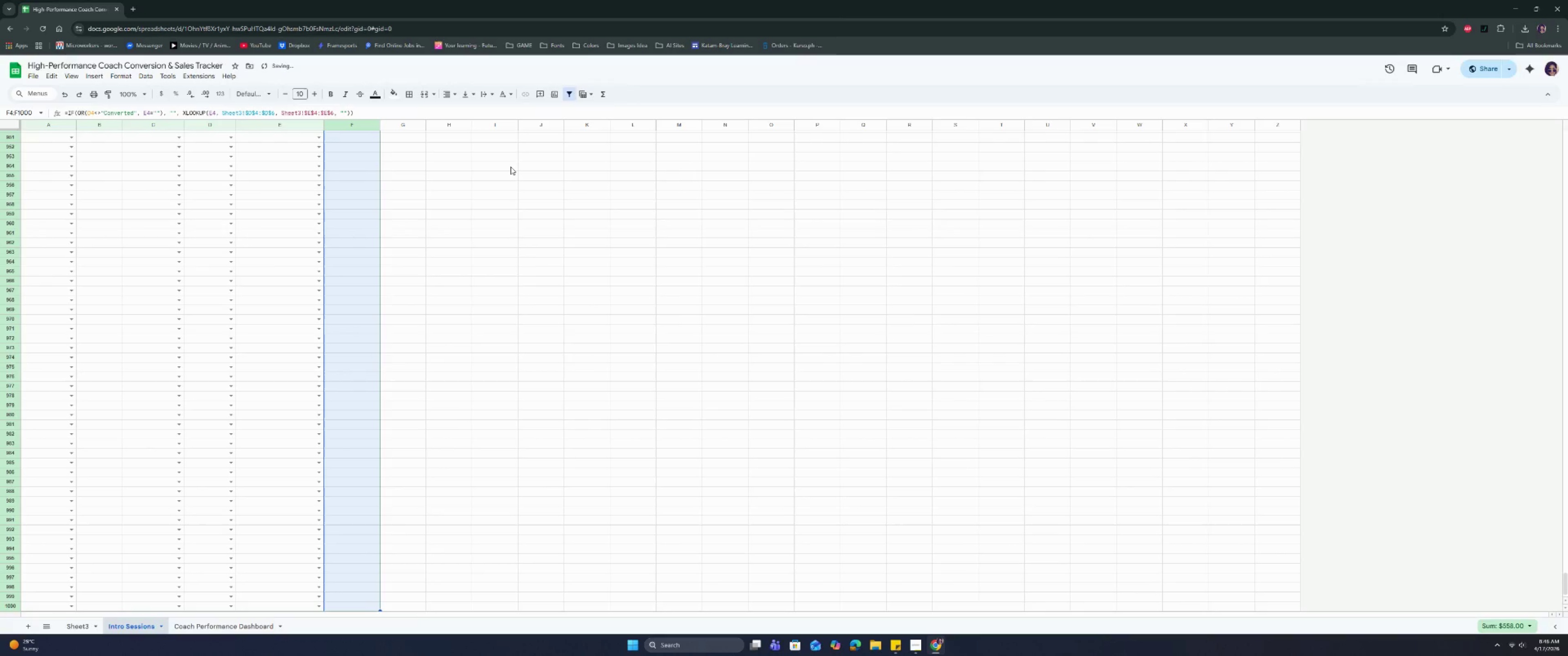 
key(Control+D)
 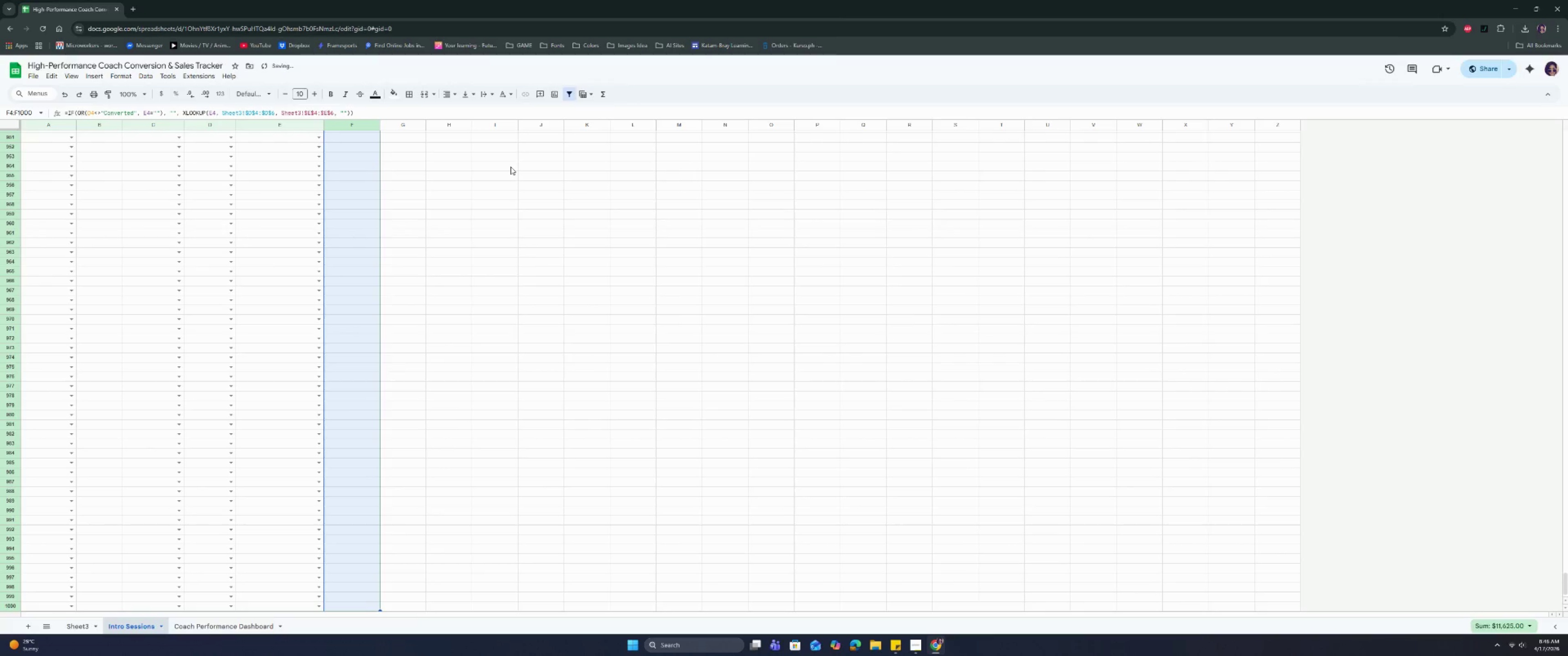 
key(Control+ArrowUp)
 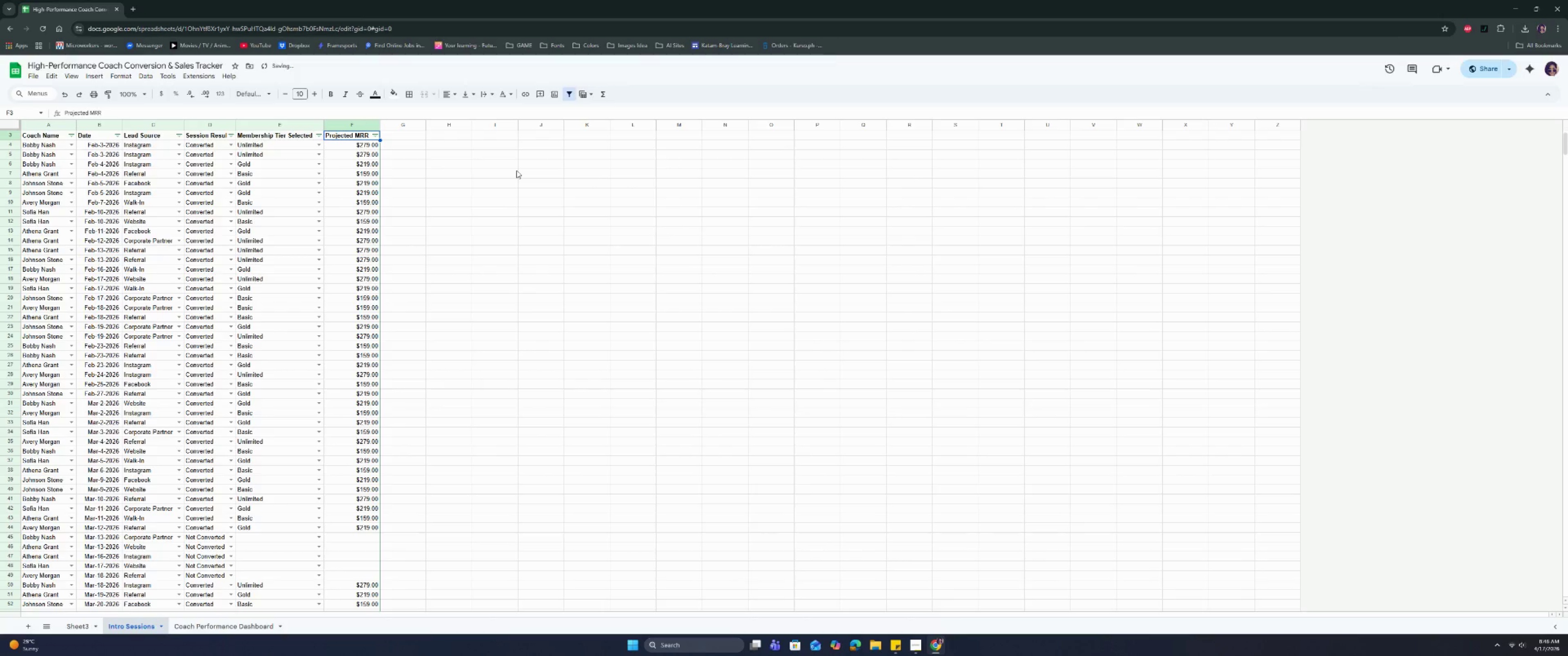 
scroll: coordinate [466, 298], scroll_direction: down, amount: 11.0
 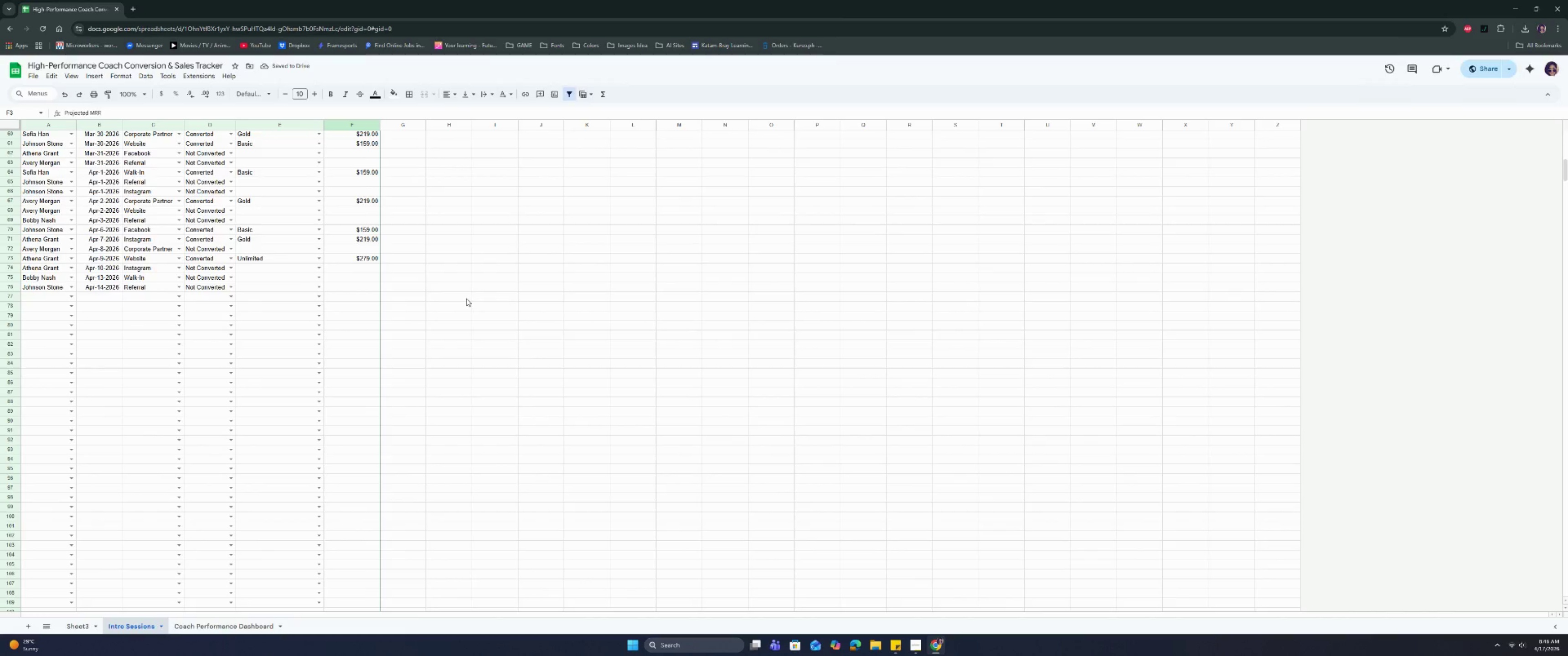 
scroll: coordinate [466, 298], scroll_direction: up, amount: 1.0
 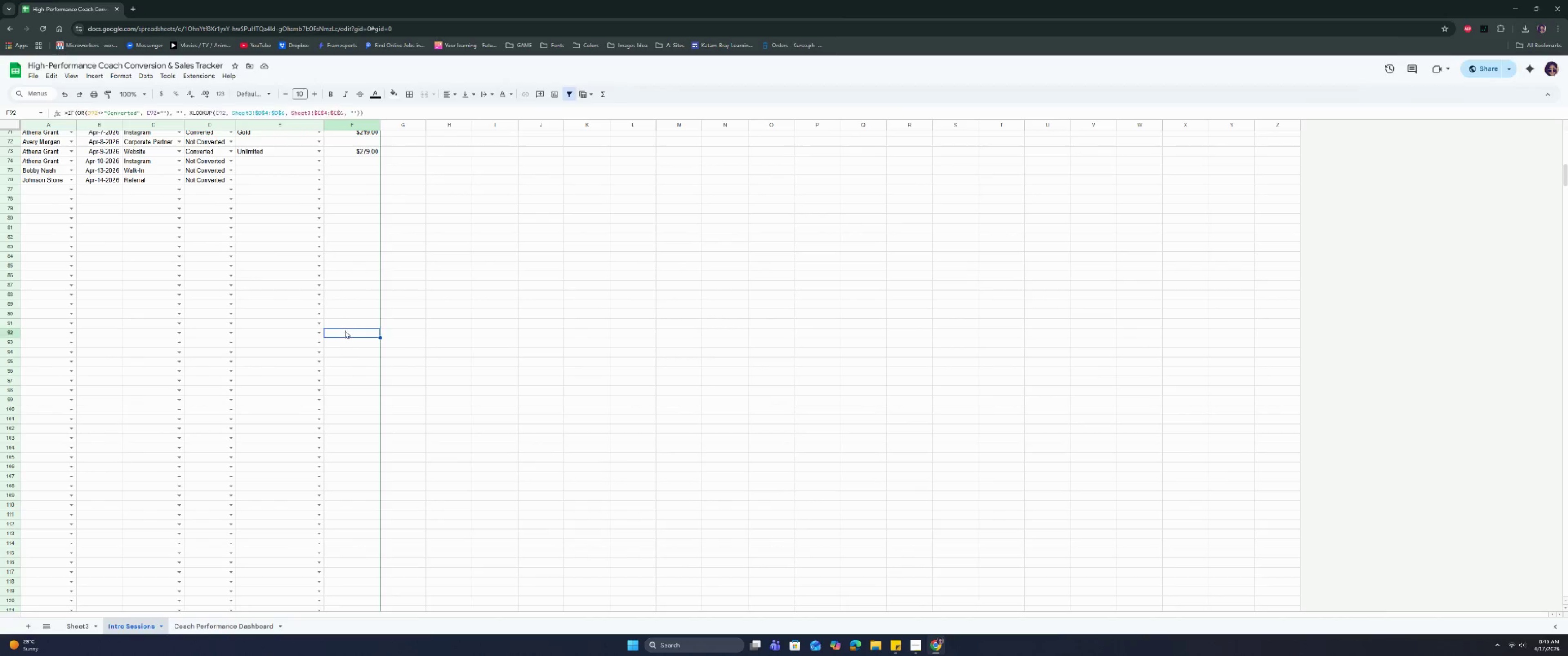 
double_click([261, 318])
 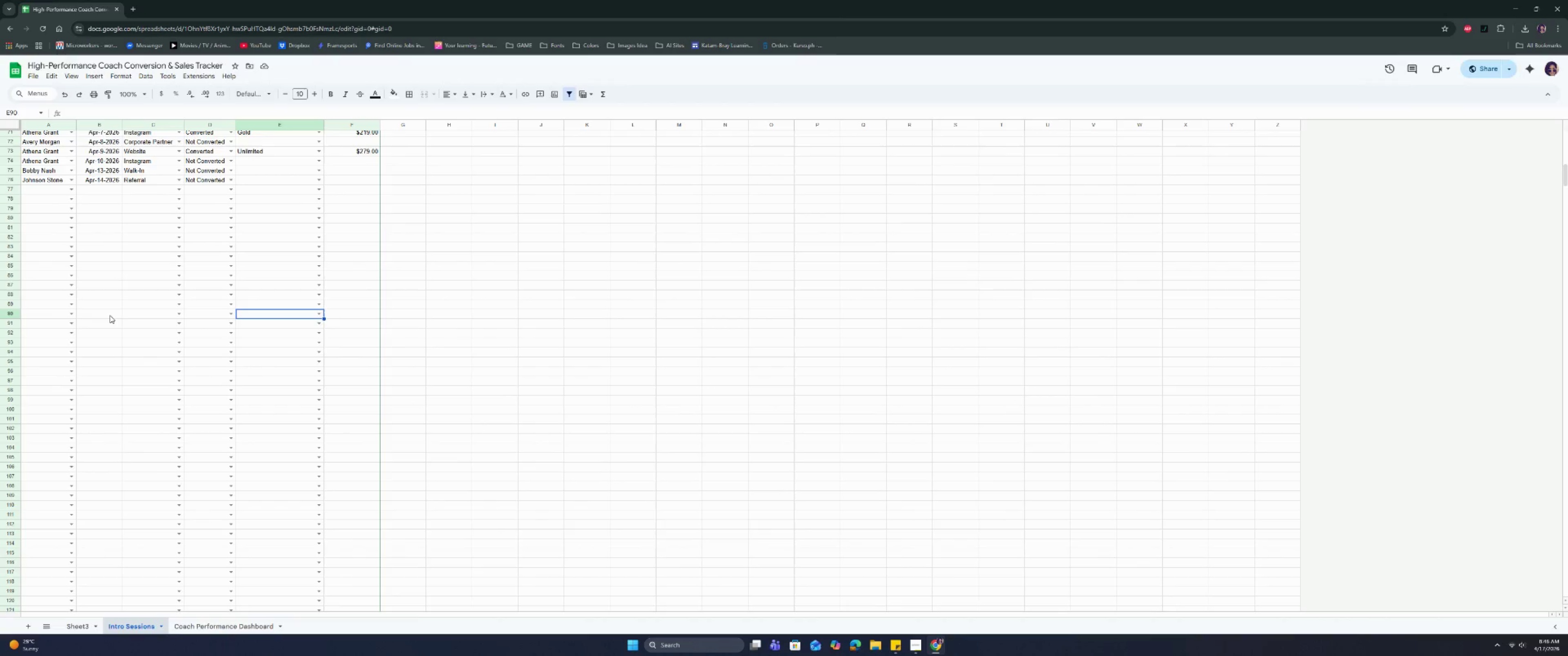 
triple_click([110, 315])
 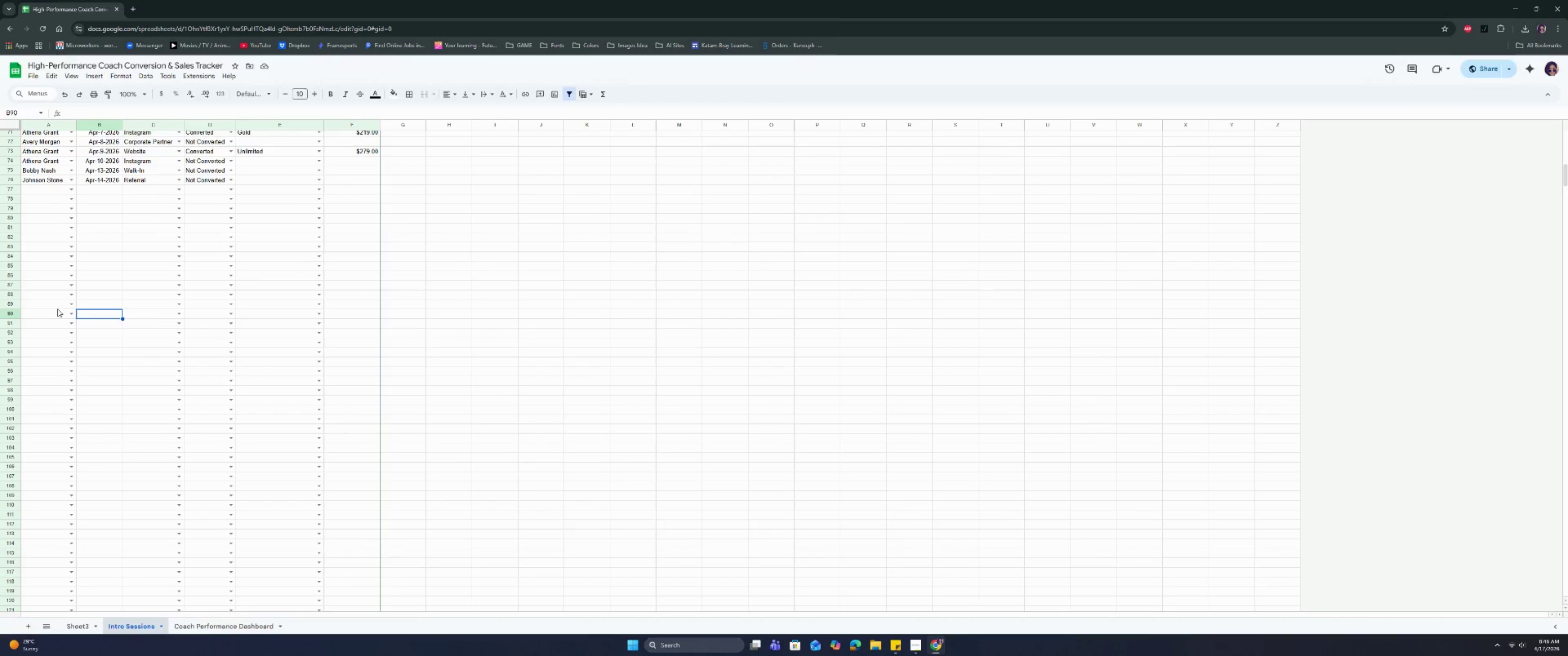 
triple_click([49, 307])
 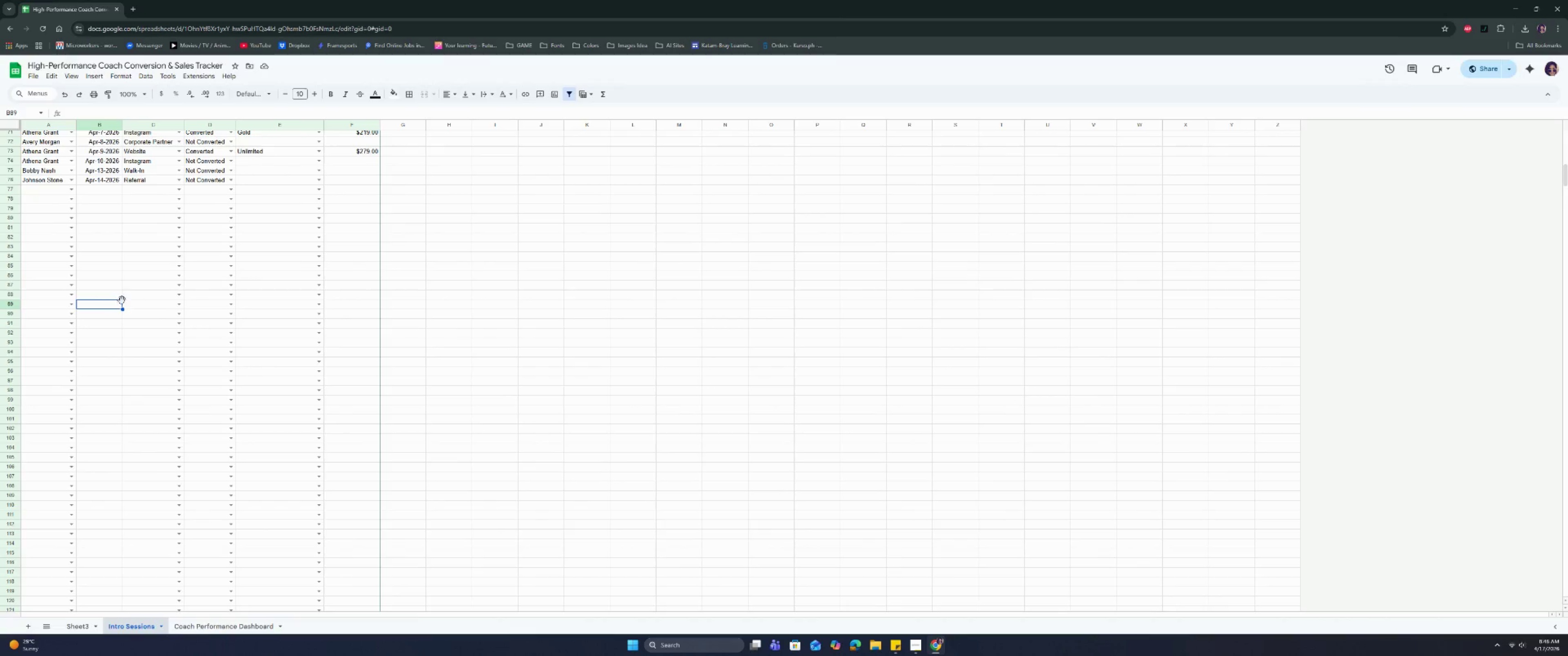 
triple_click([141, 297])
 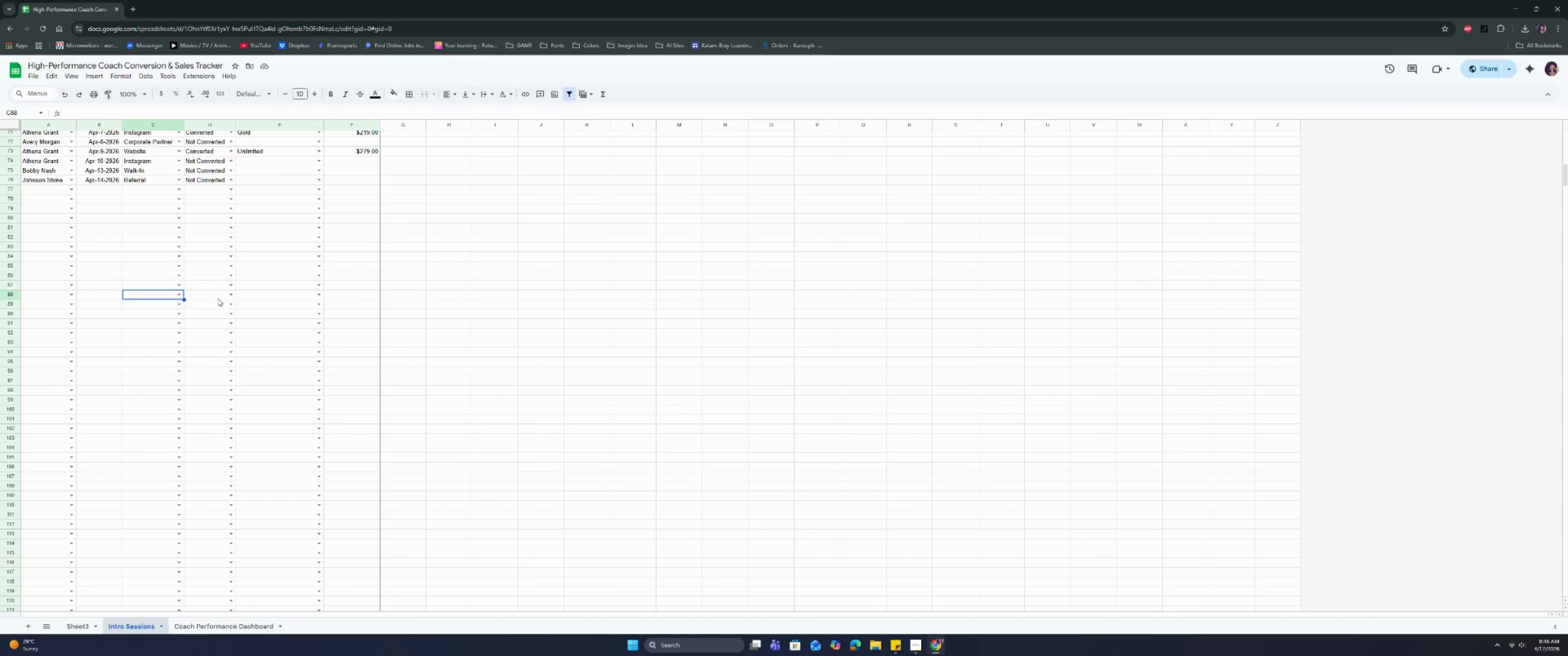 
triple_click([218, 298])
 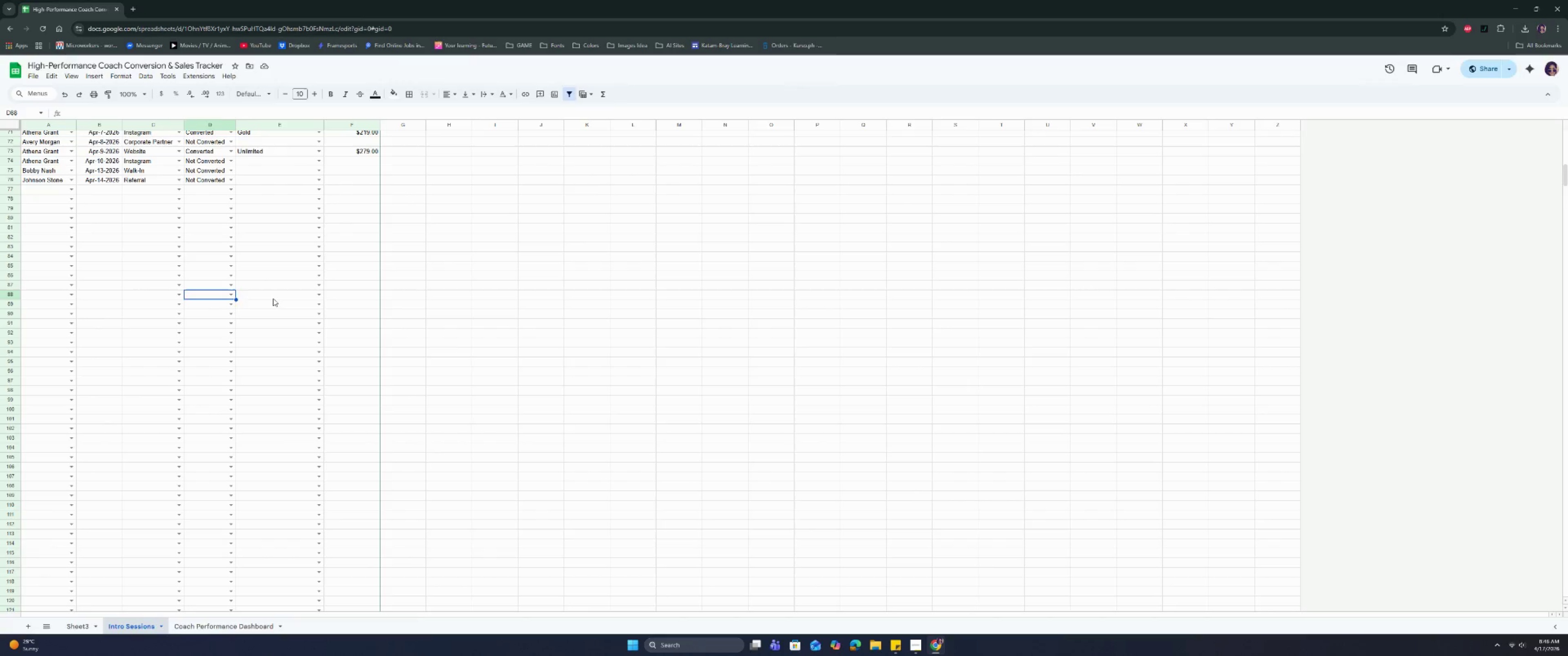 
triple_click([273, 298])
 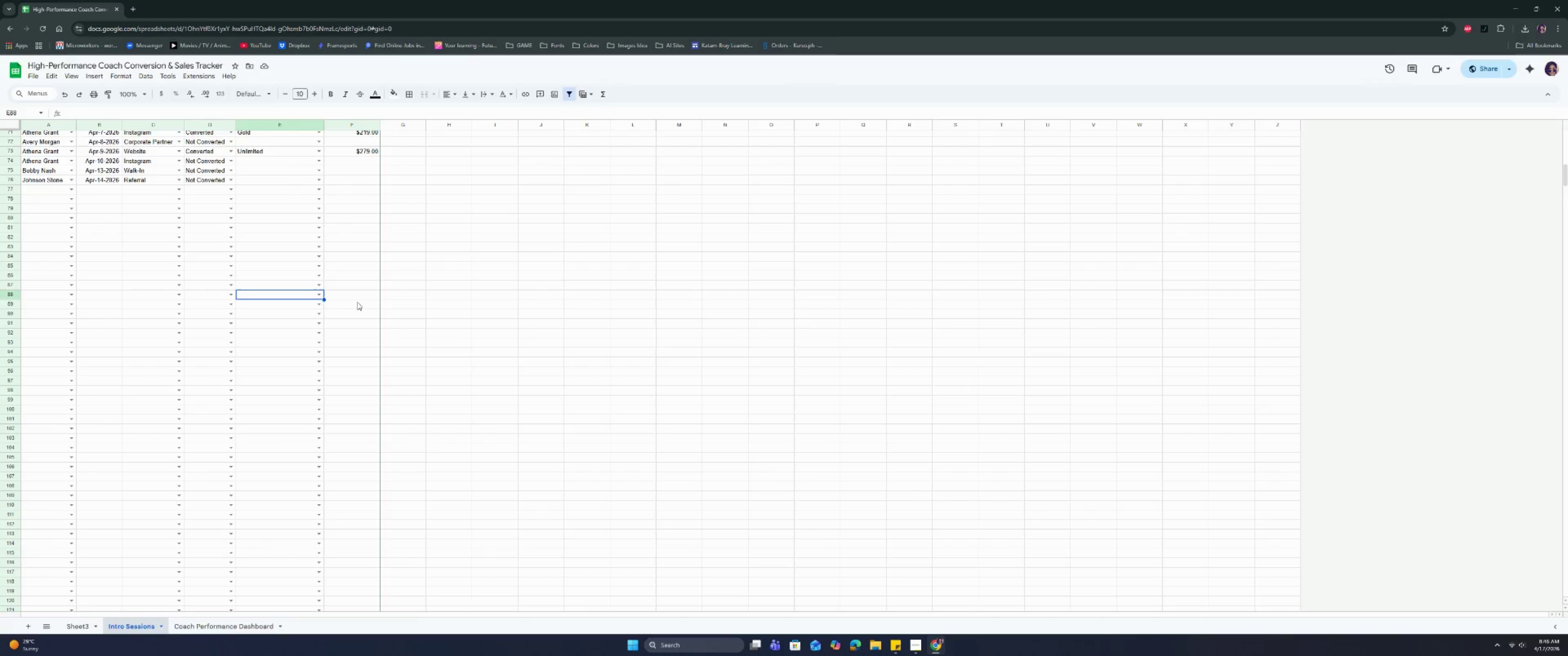 
triple_click([363, 302])
 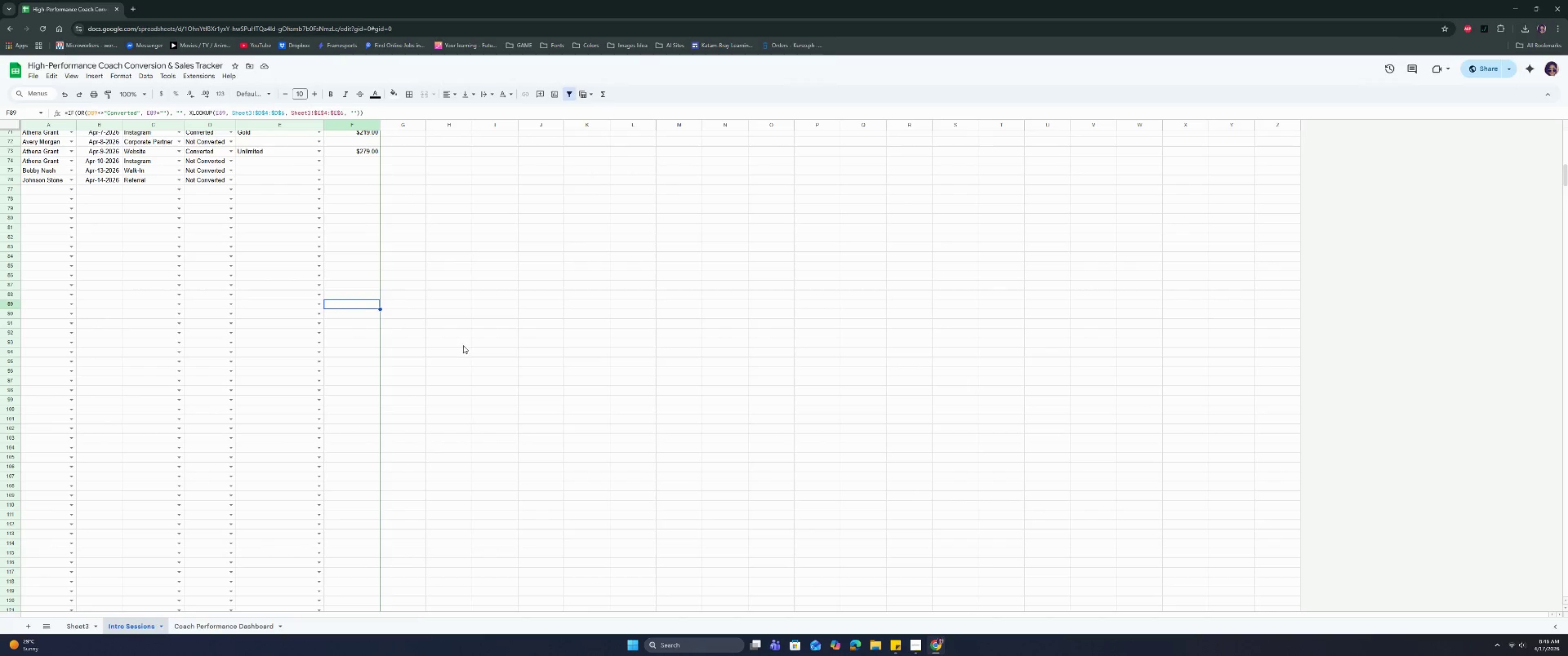 
scroll: coordinate [351, 335], scroll_direction: up, amount: 19.0
 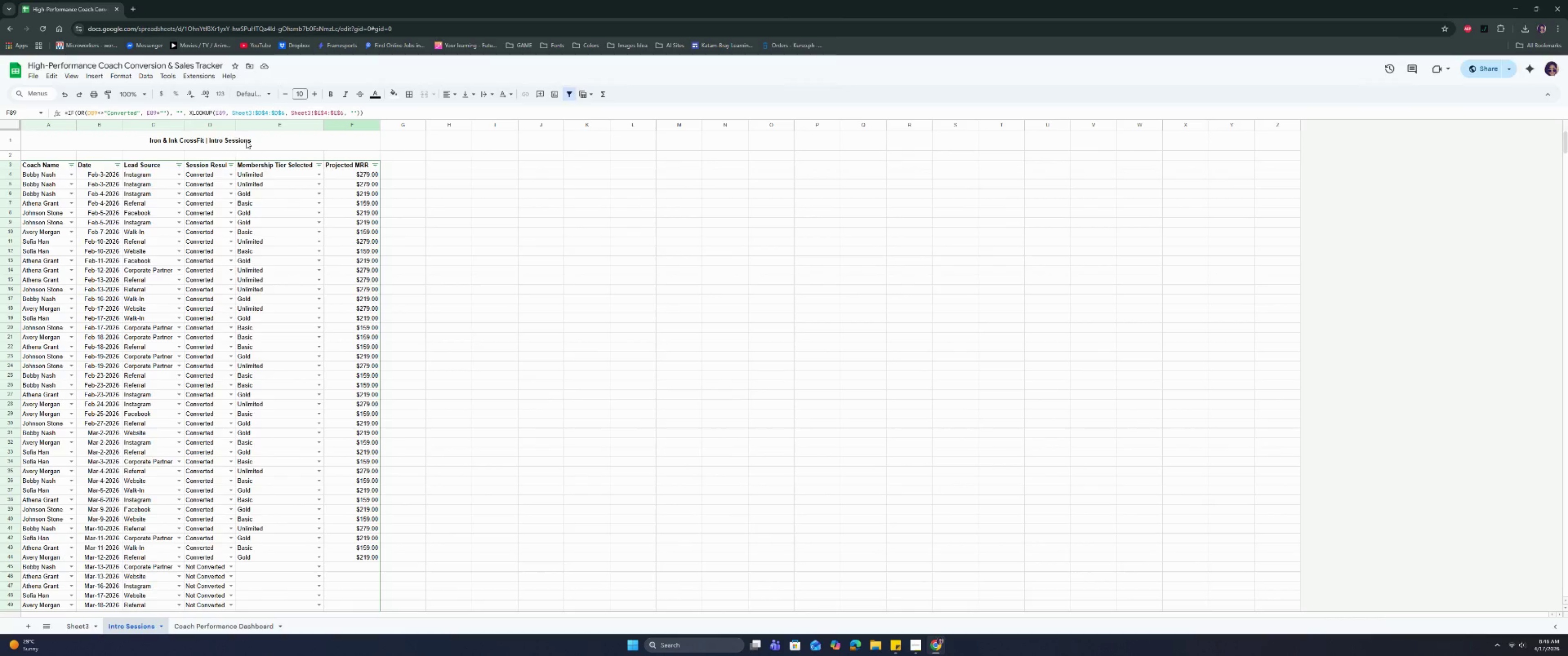 
double_click([234, 124])
 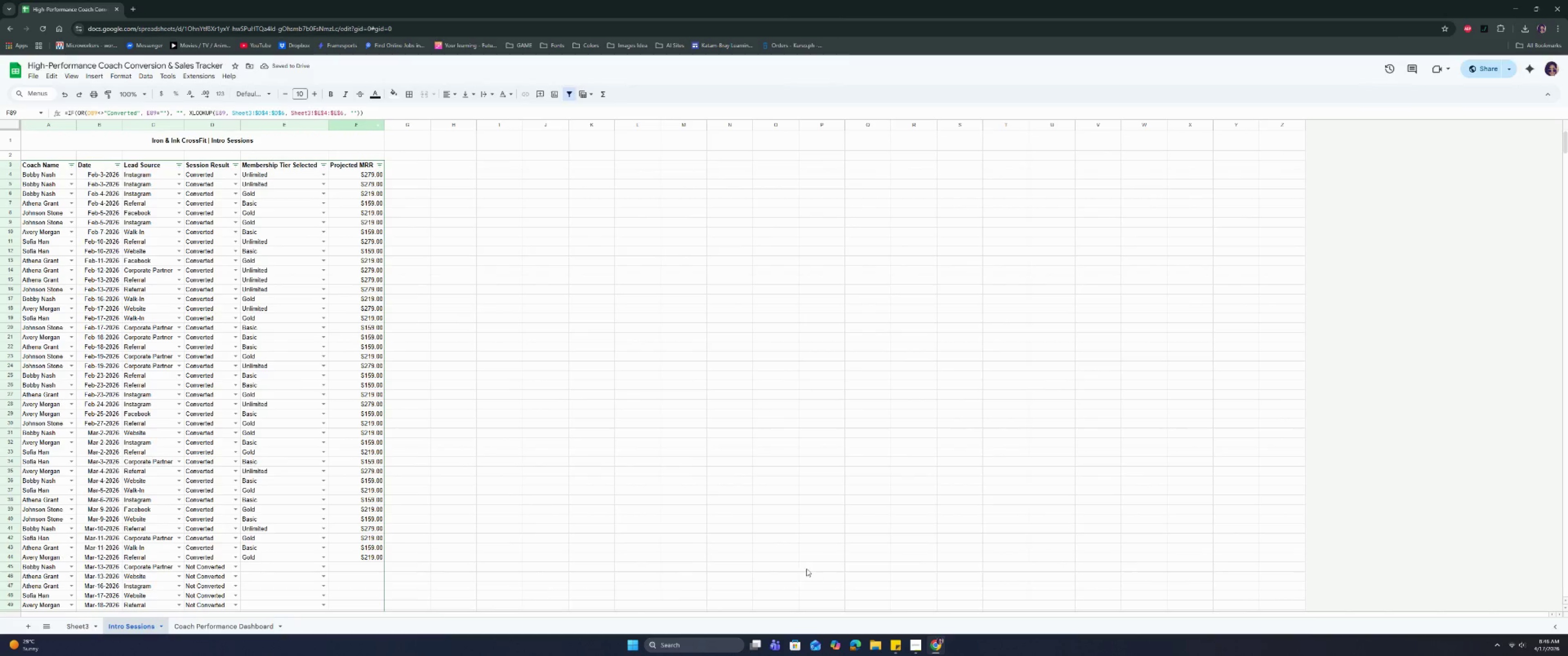 
left_click([913, 650])